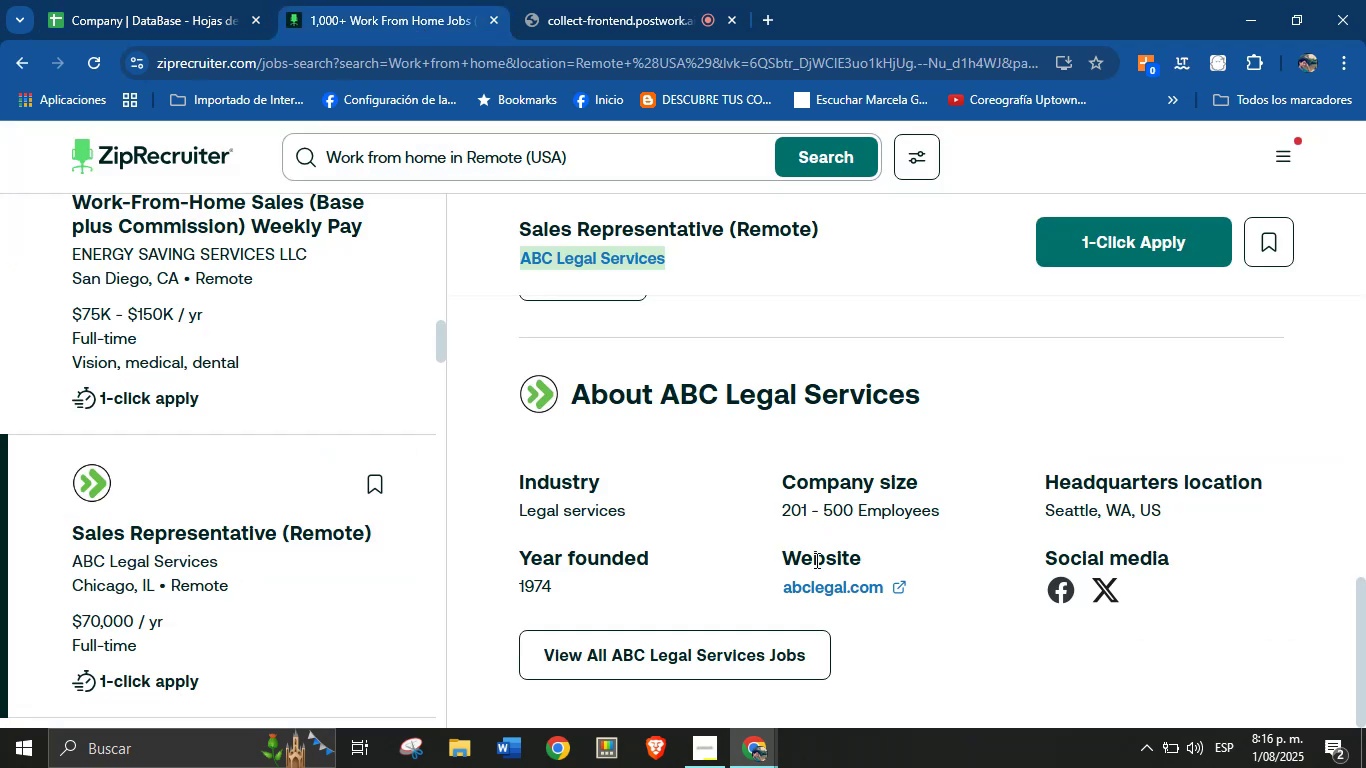 
right_click([815, 588])
 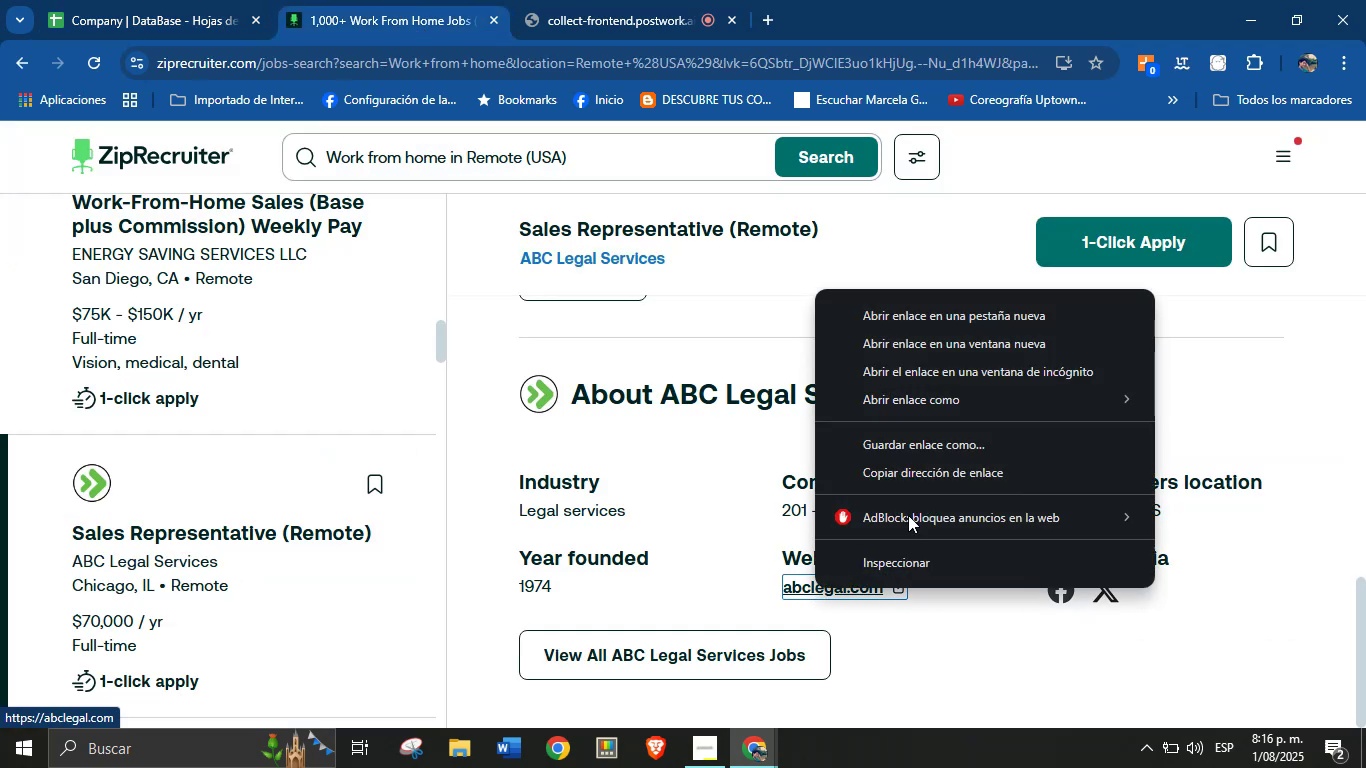 
left_click([938, 466])
 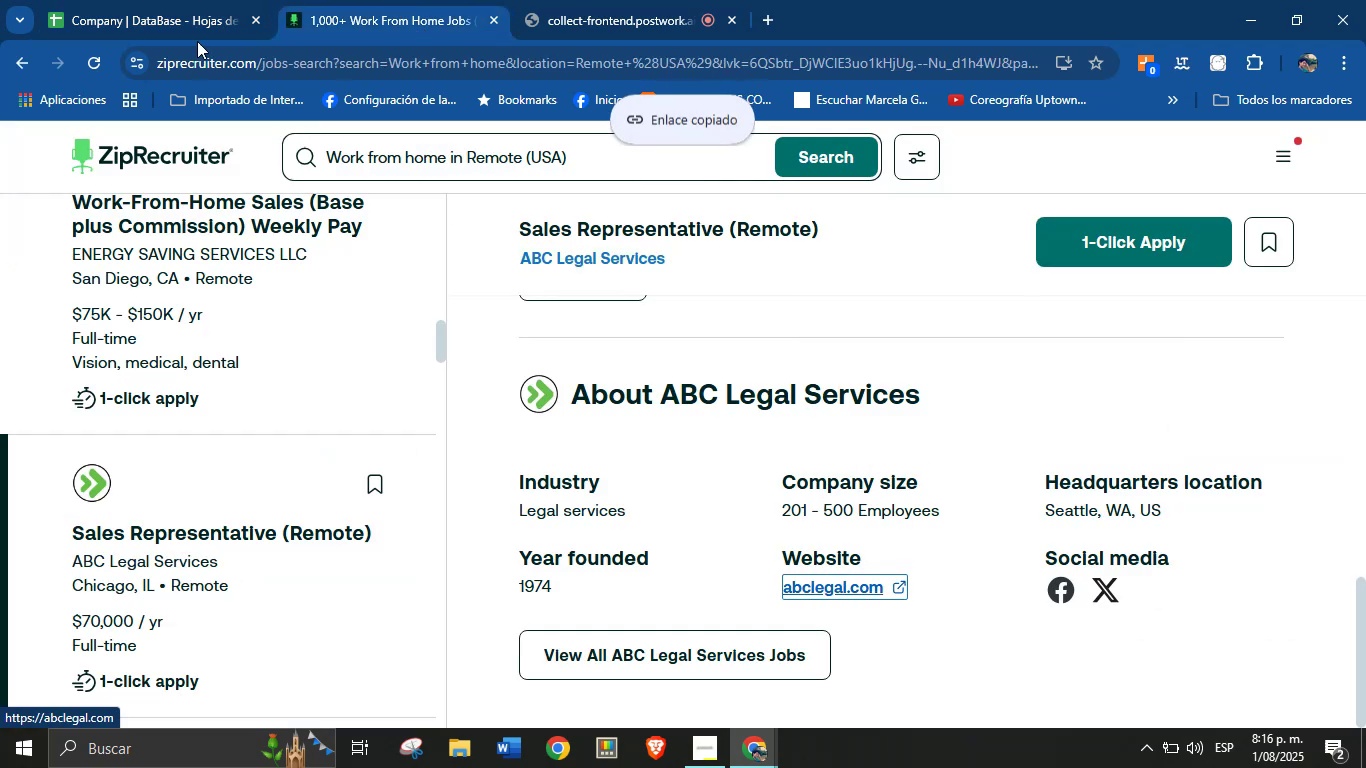 
left_click([126, 0])
 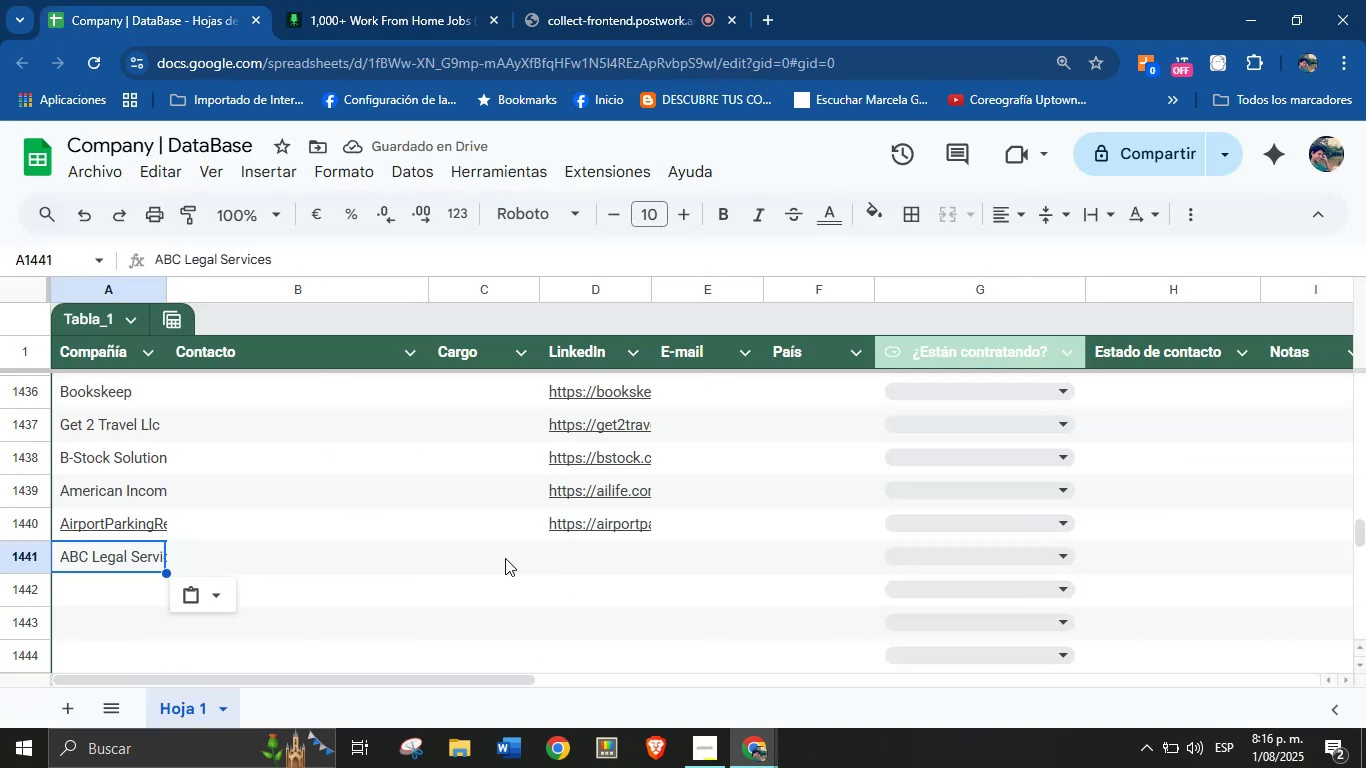 
key(Control+V)
 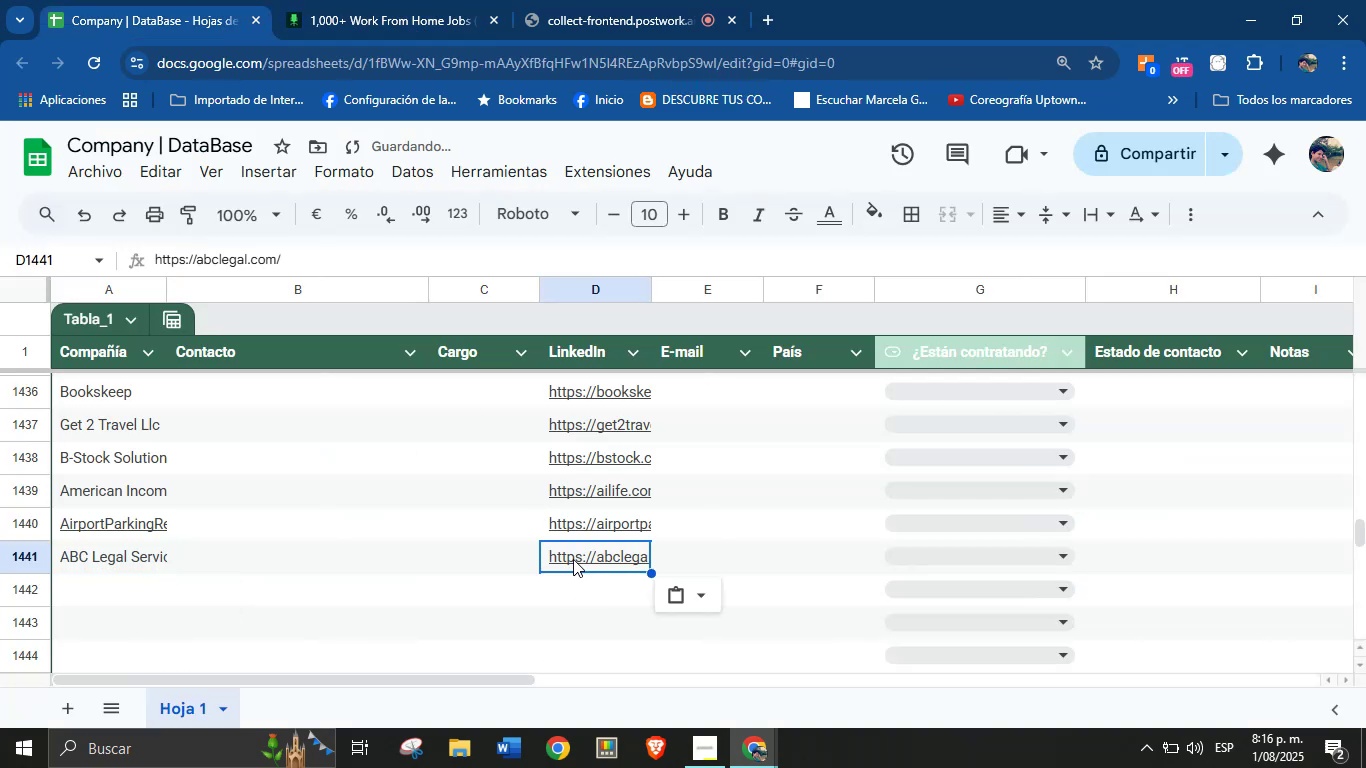 
scroll: coordinate [573, 559], scroll_direction: down, amount: 1.0
 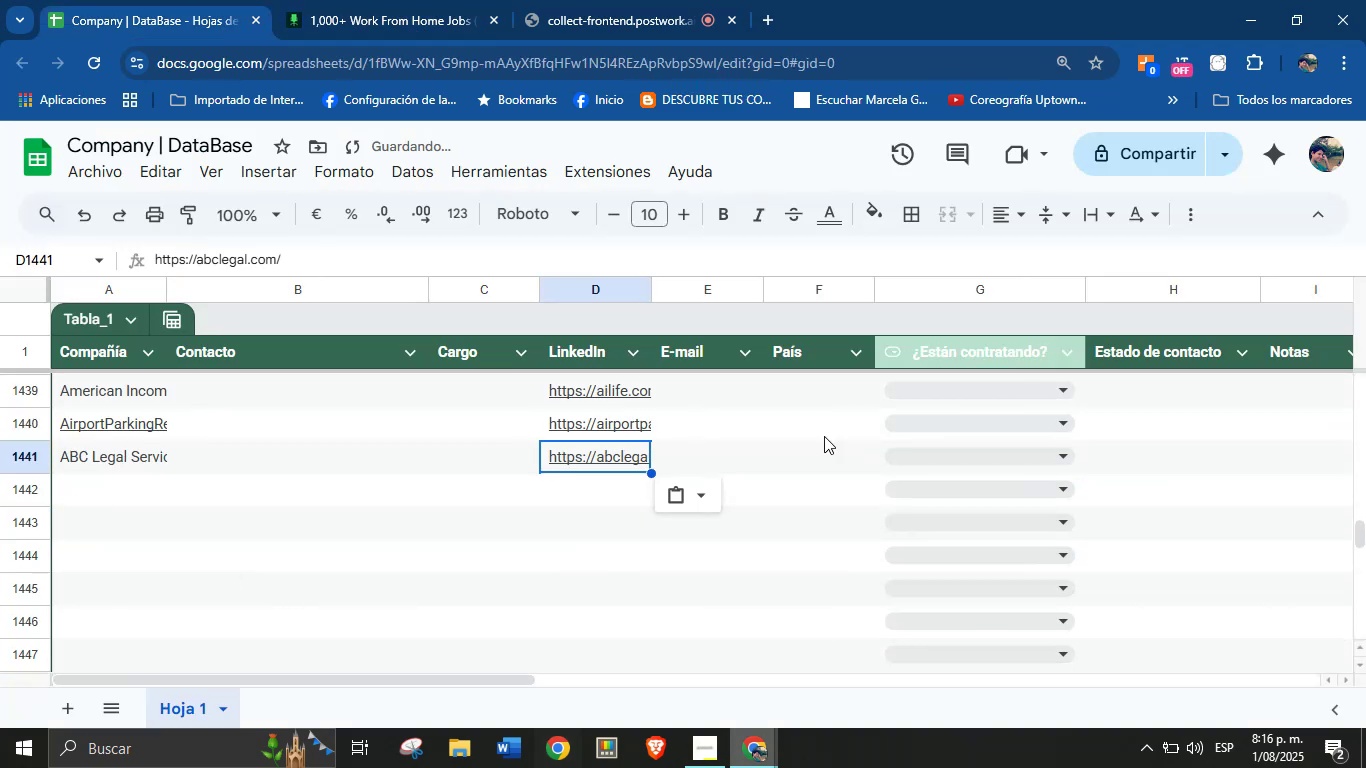 
left_click([385, 0])
 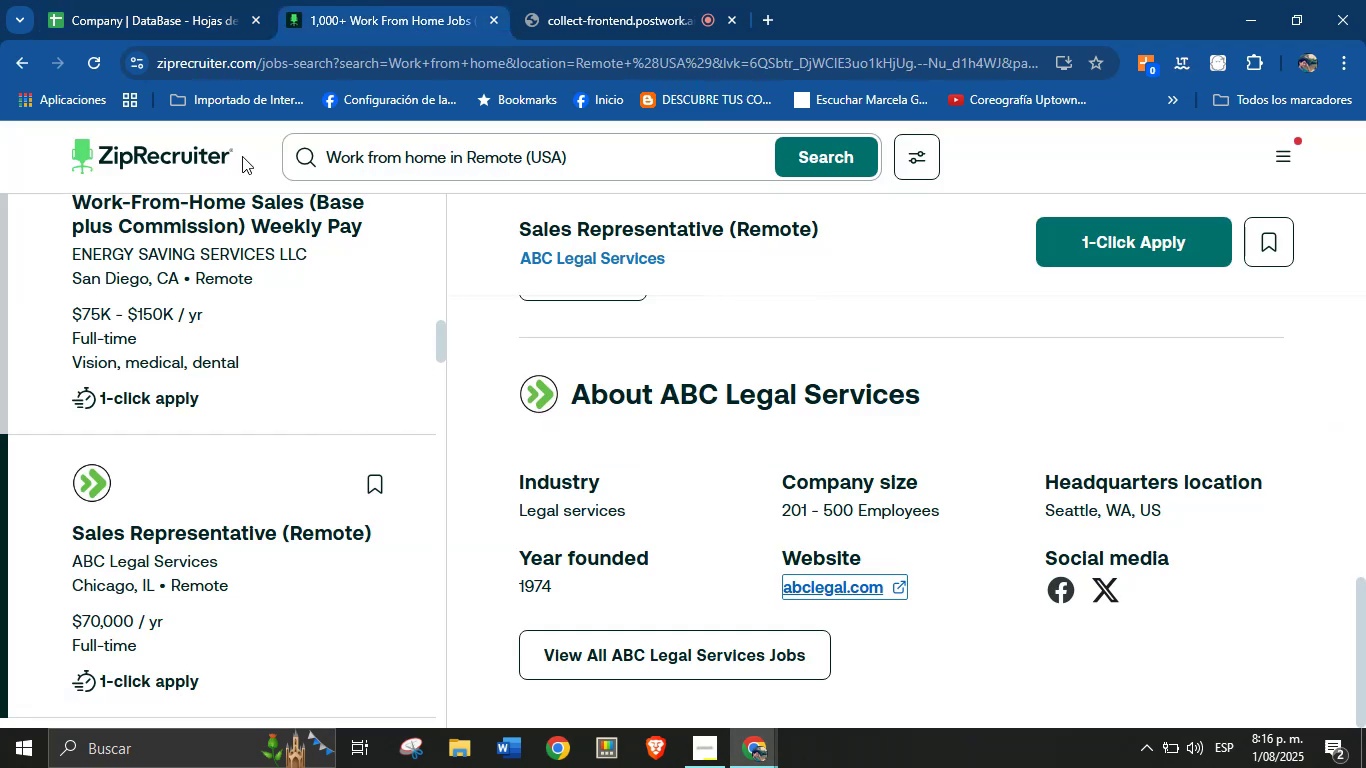 
scroll: coordinate [187, 461], scroll_direction: down, amount: 3.0
 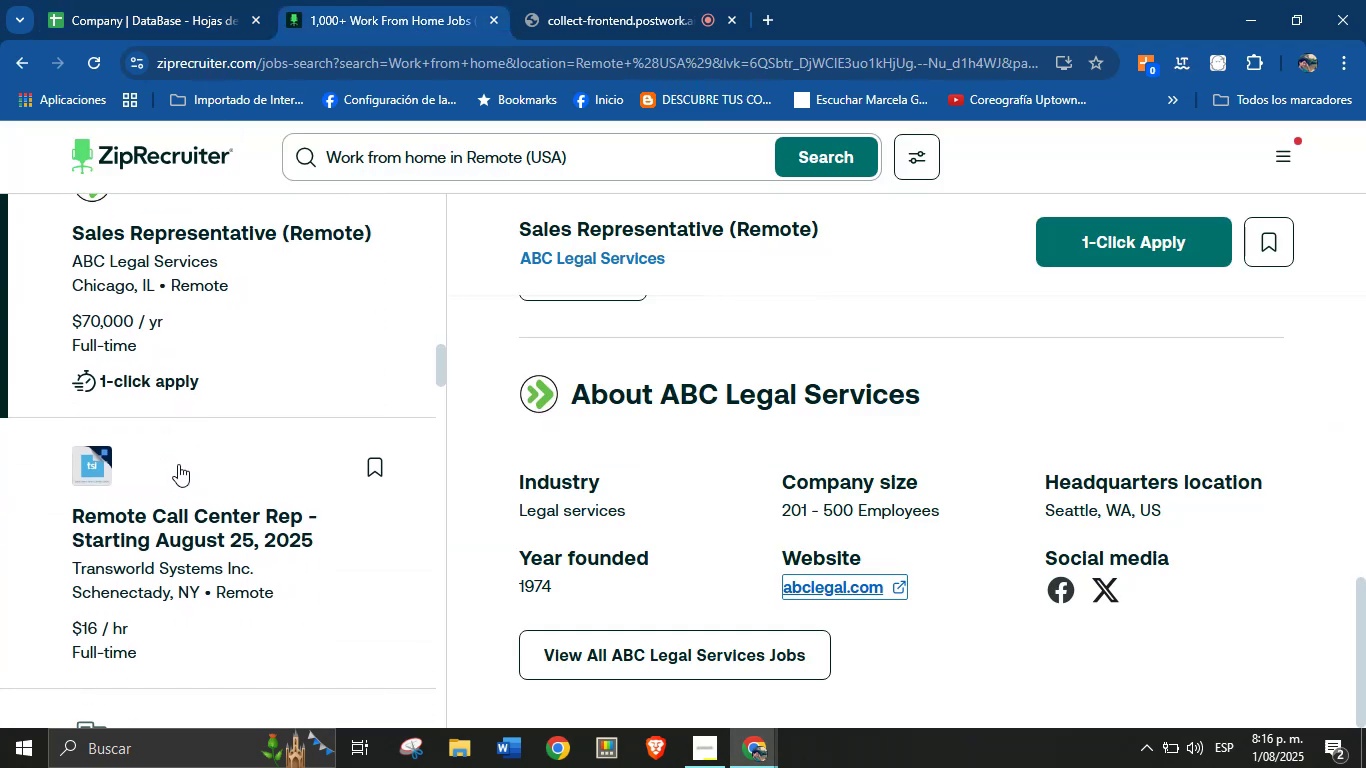 
left_click([119, 470])
 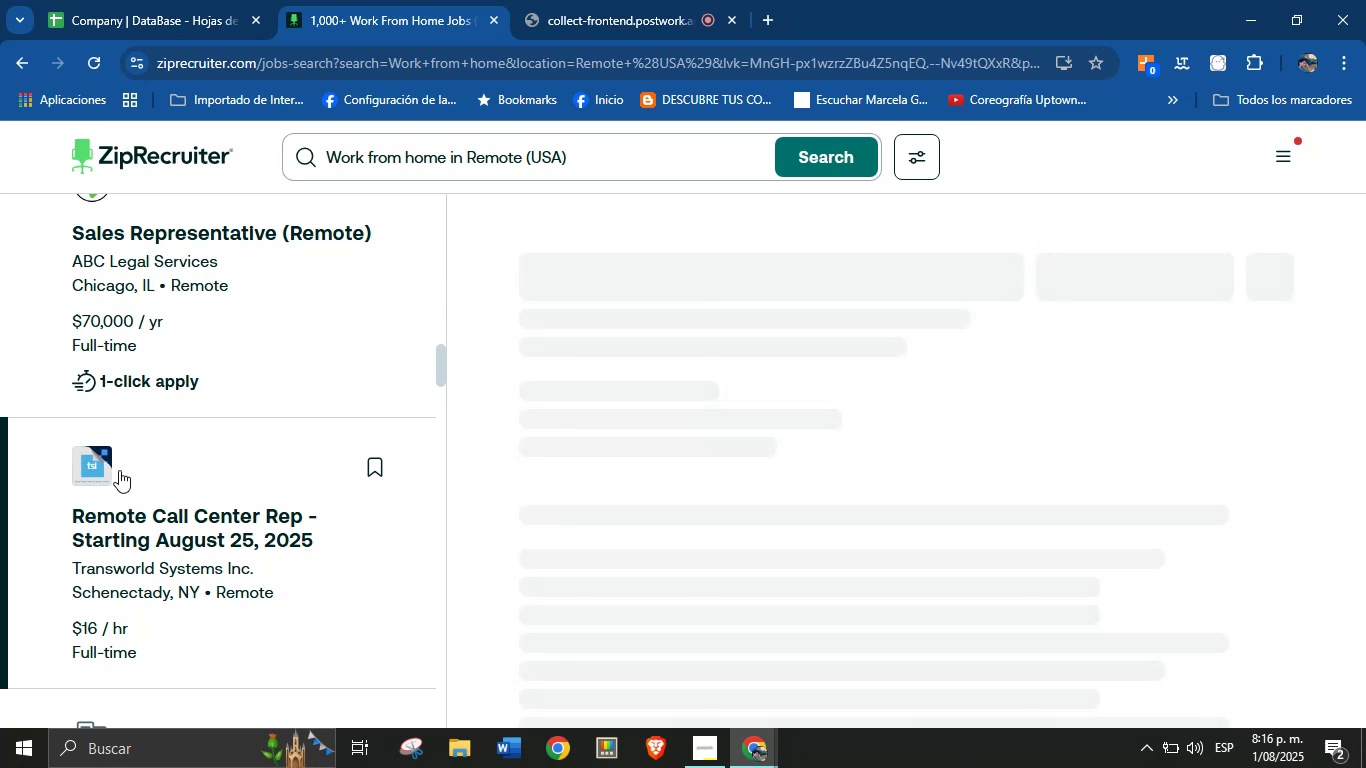 
scroll: coordinate [750, 440], scroll_direction: down, amount: 39.0
 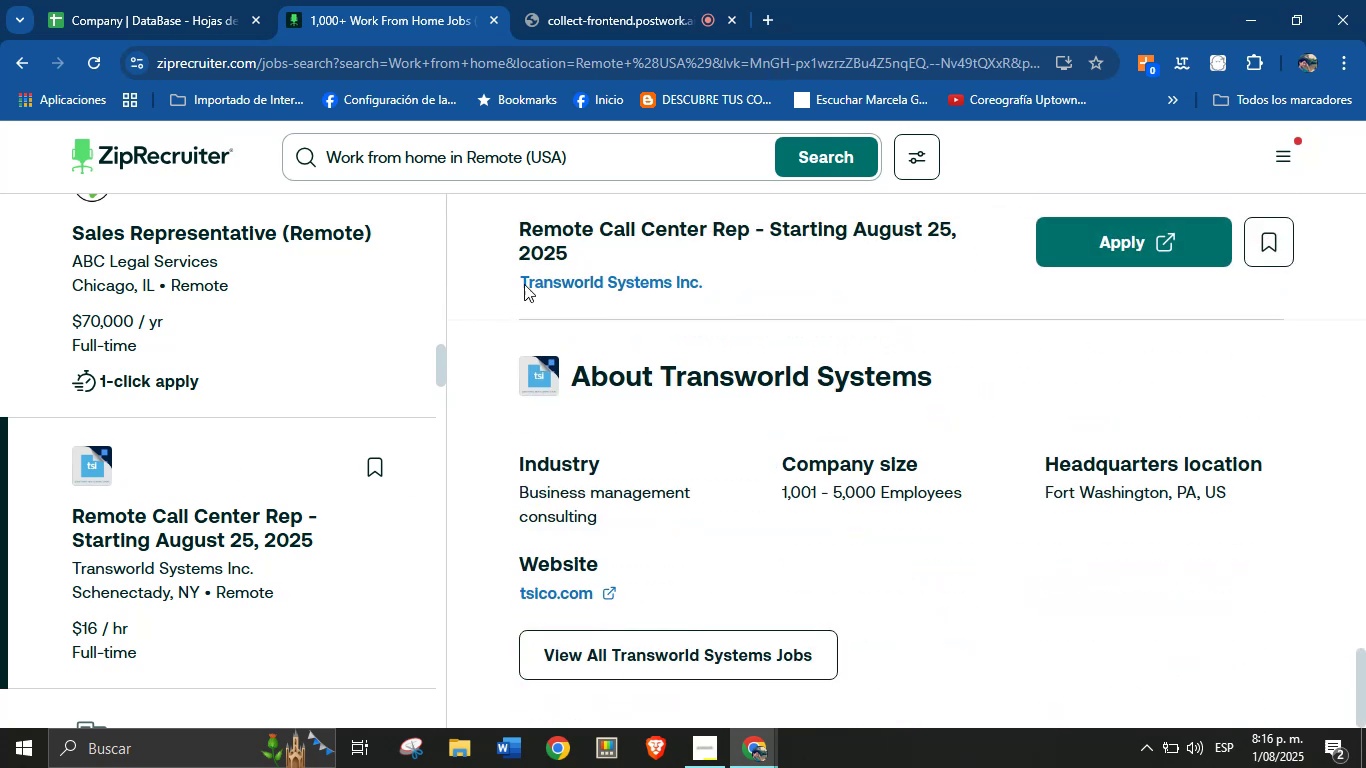 
key(Control+C)
 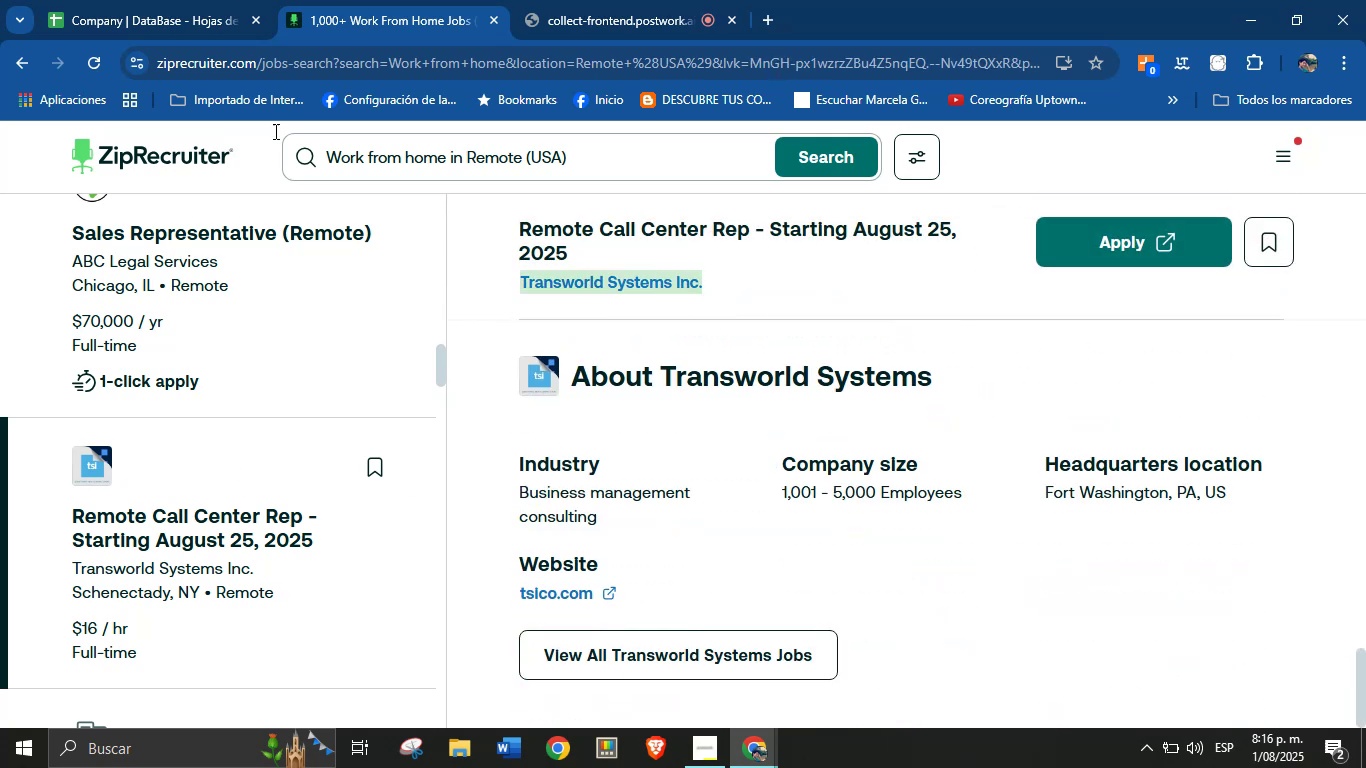 
left_click([169, 0])
 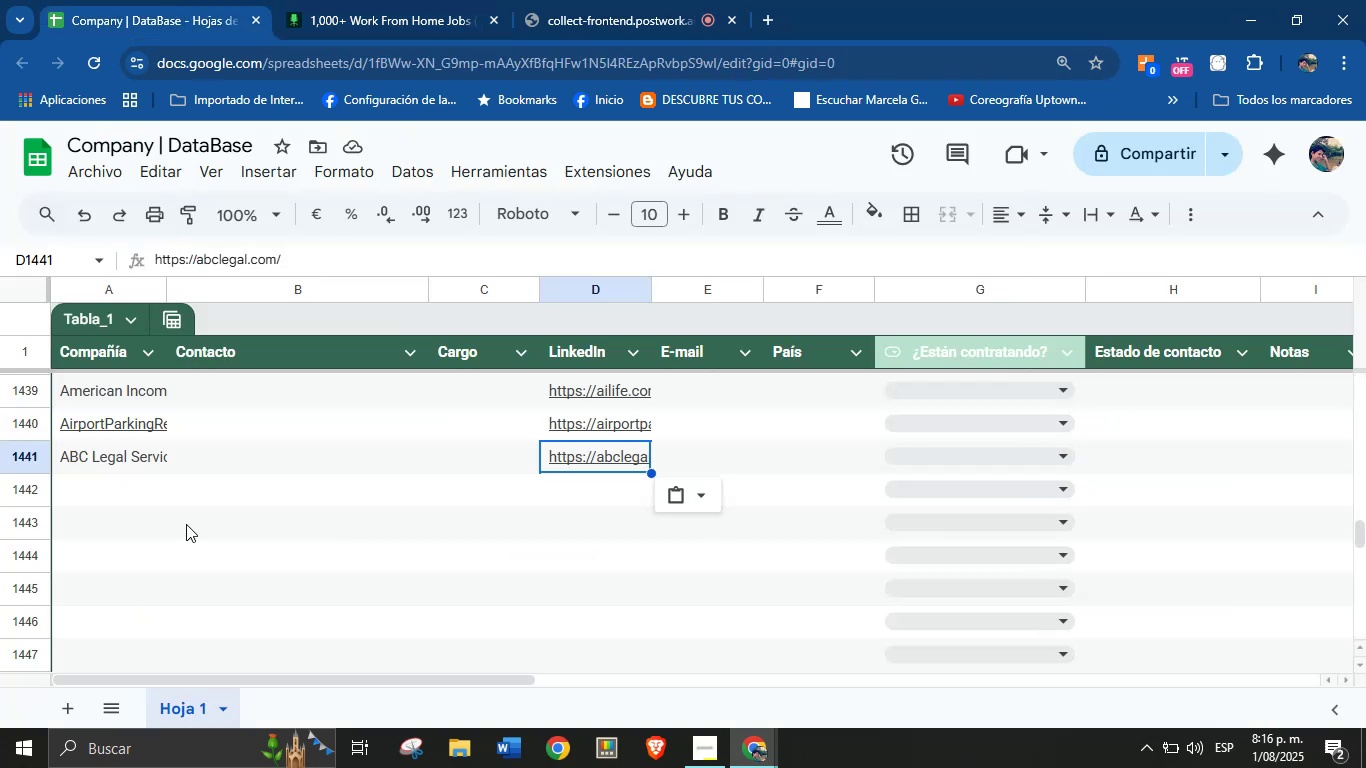 
key(Control+V)
 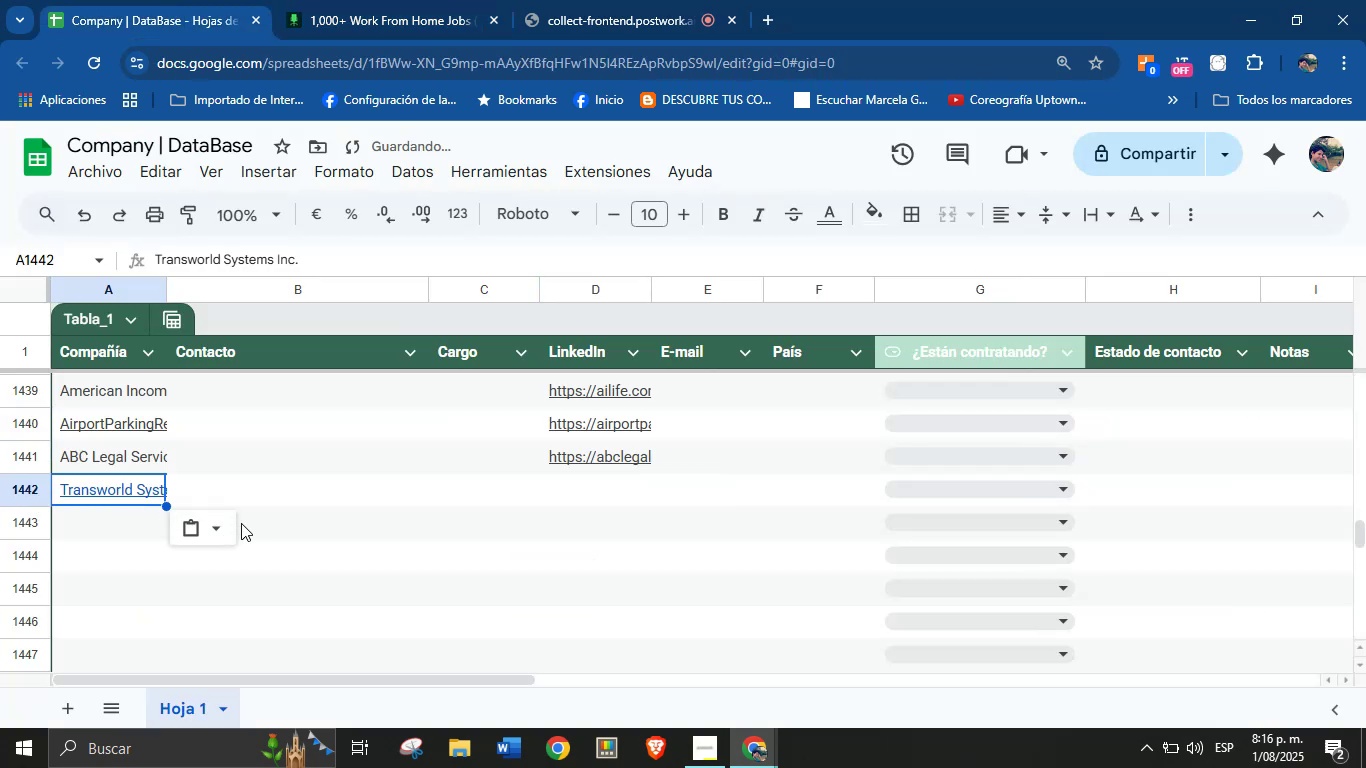 
left_click([215, 526])
 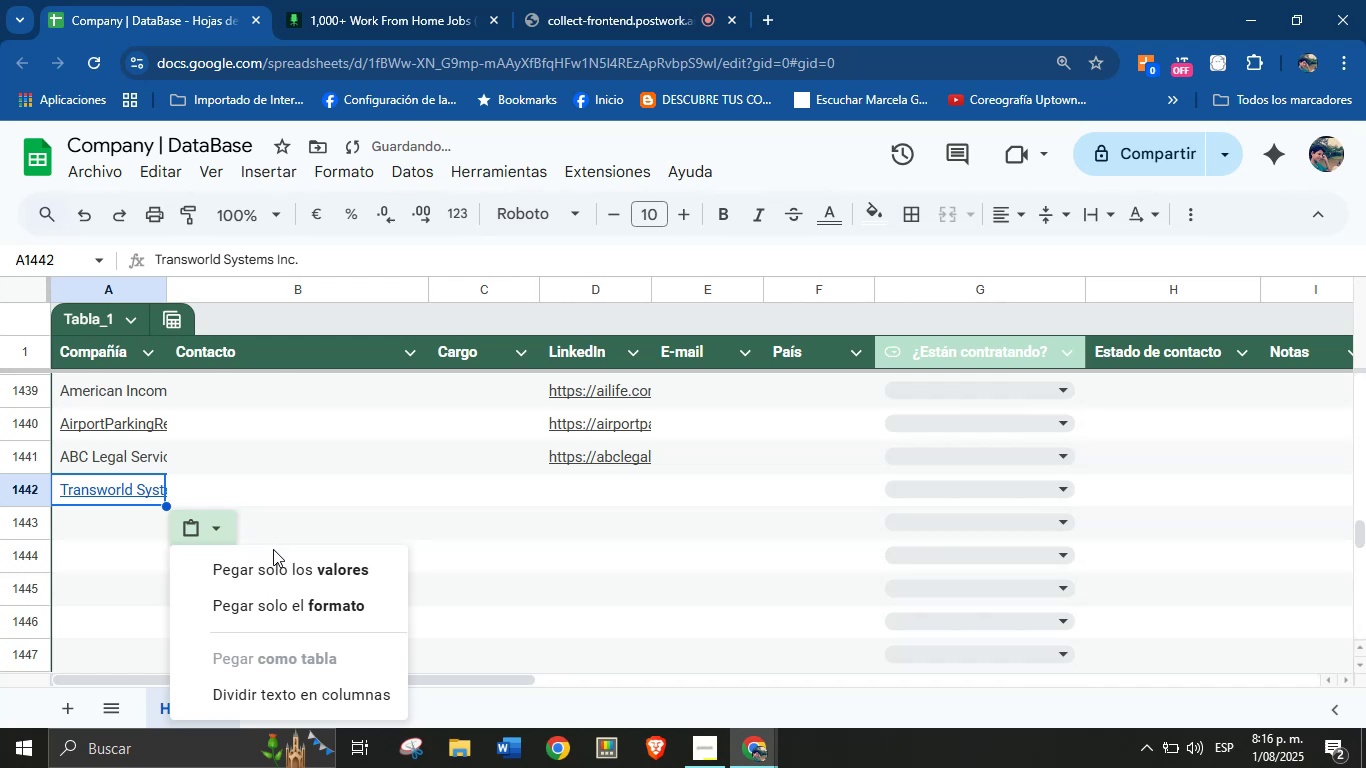 
left_click([281, 562])
 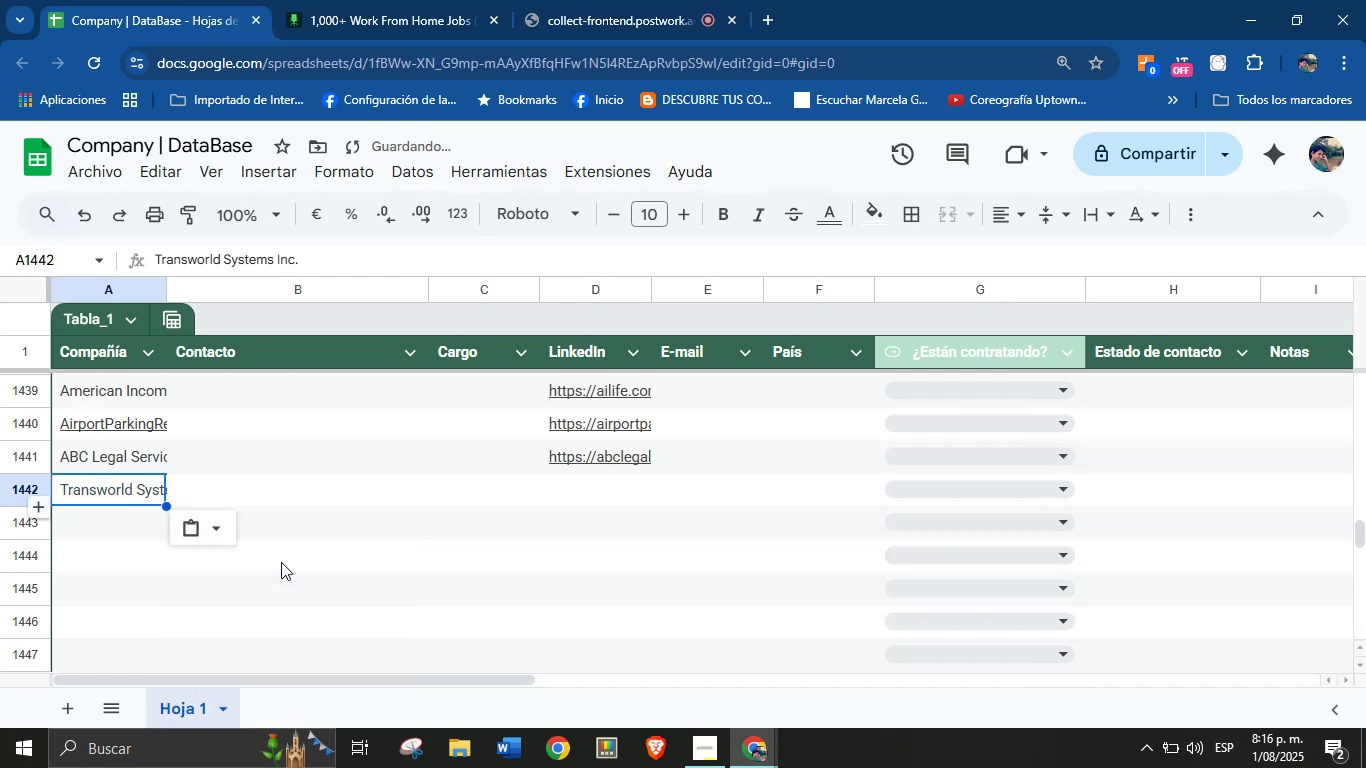 
left_click([428, 0])
 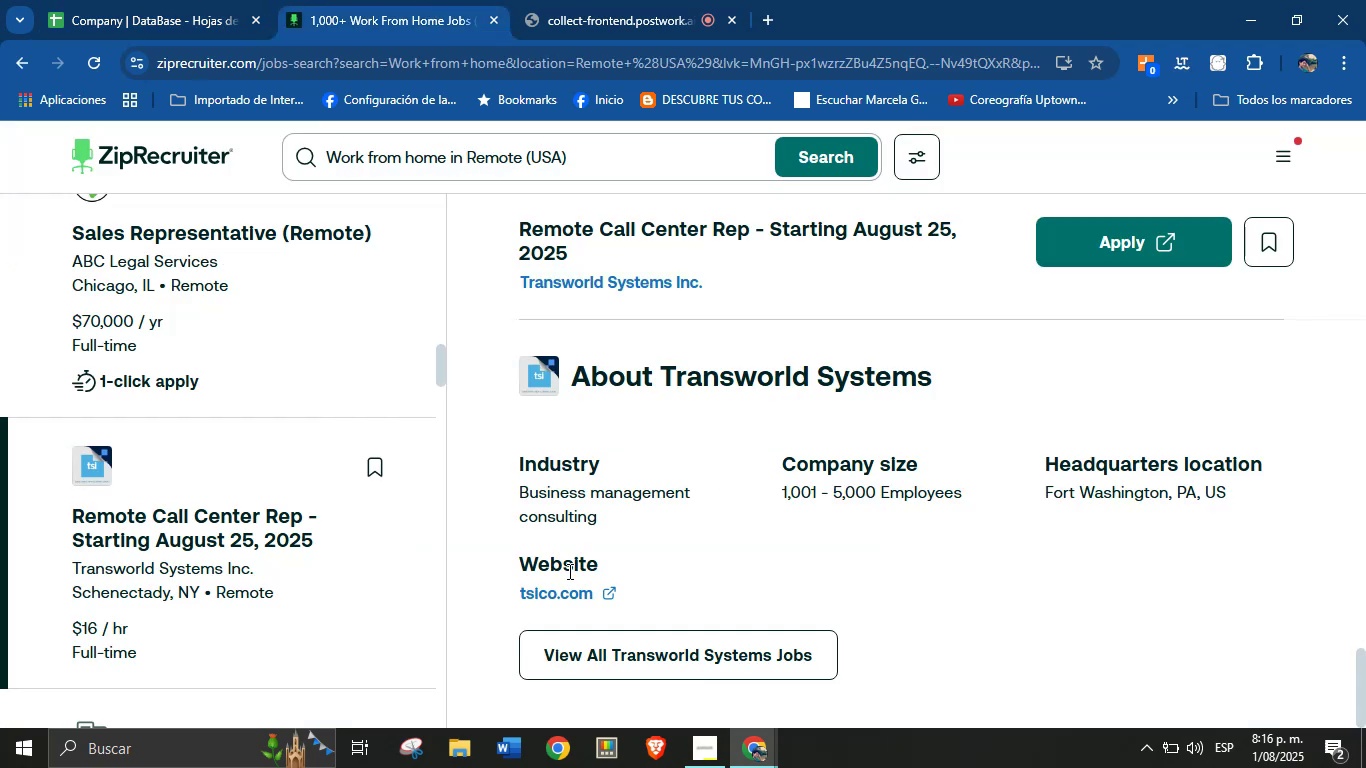 
right_click([557, 585])
 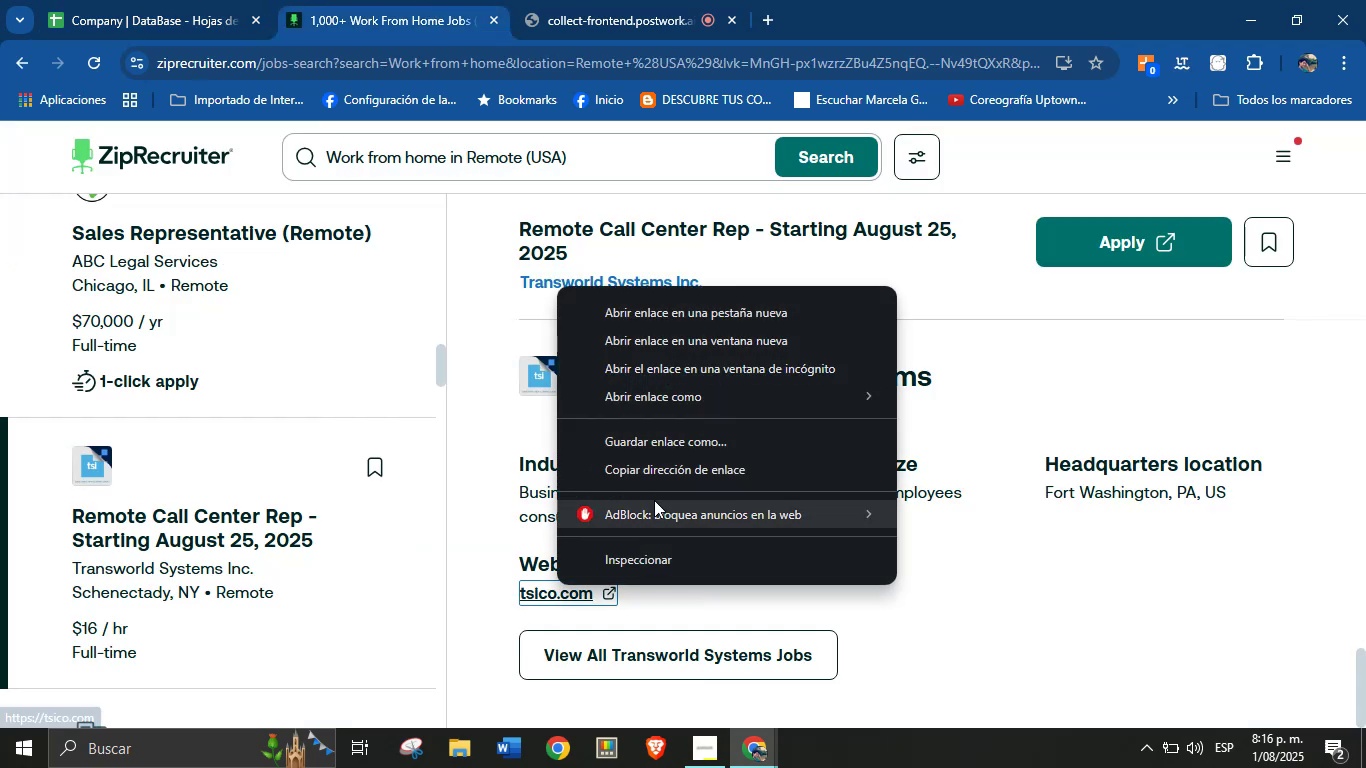 
left_click([664, 471])
 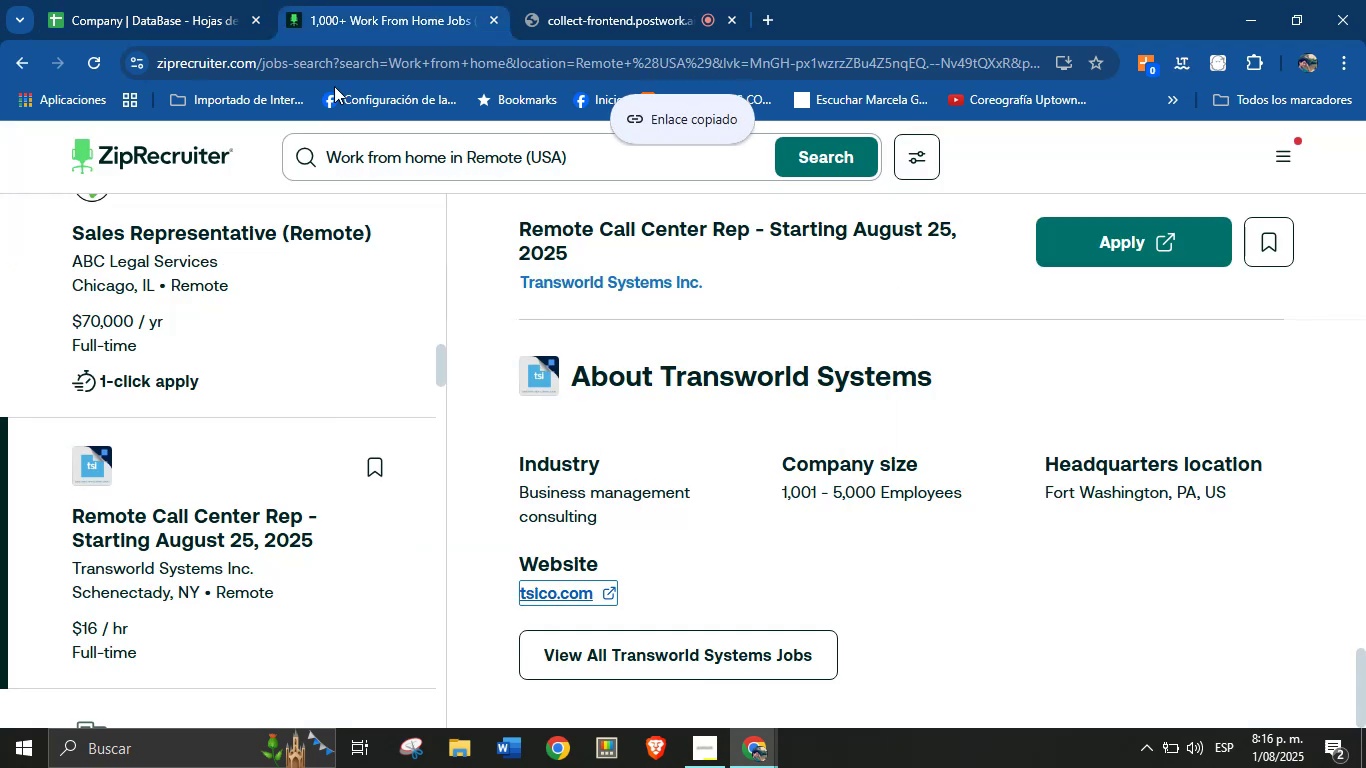 
left_click([225, 0])
 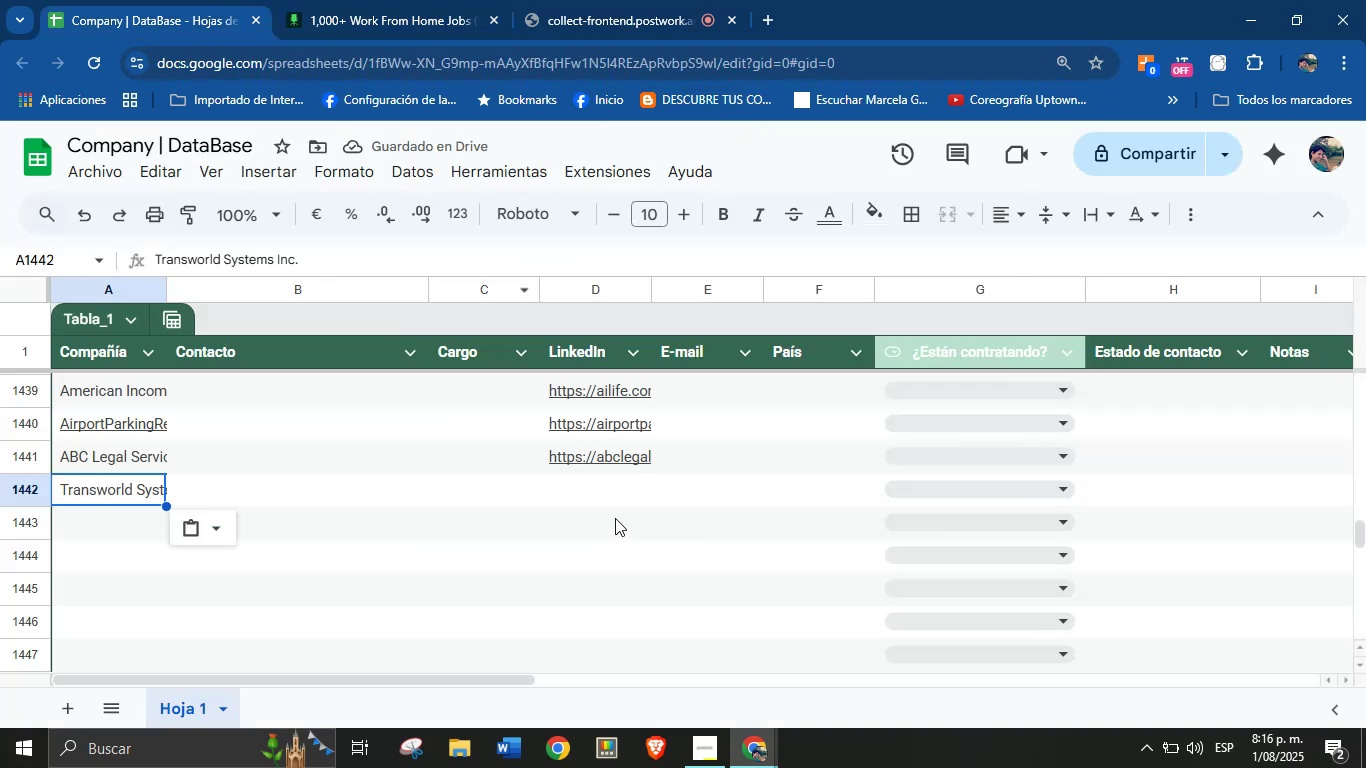 
hold_key(key=ControlLeft, duration=0.66)
 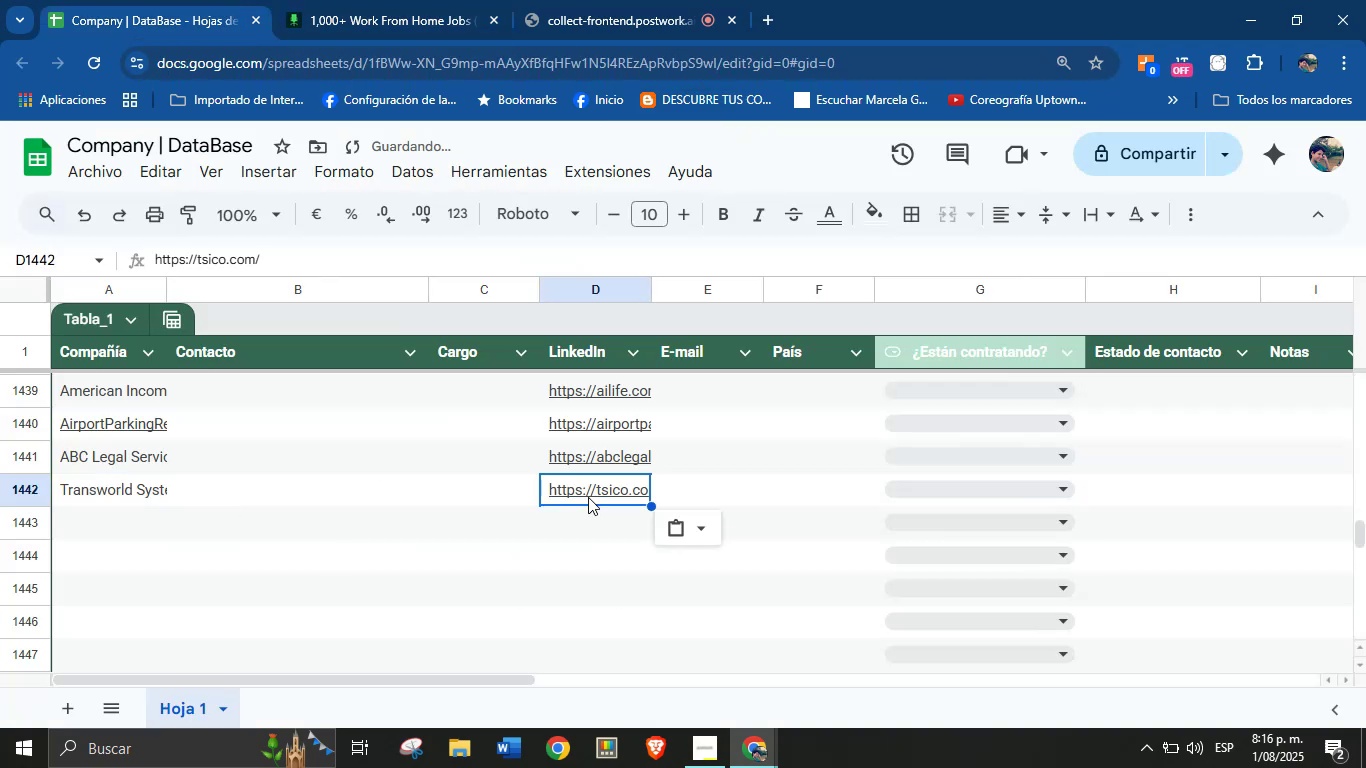 
hold_key(key=V, duration=26.22)
 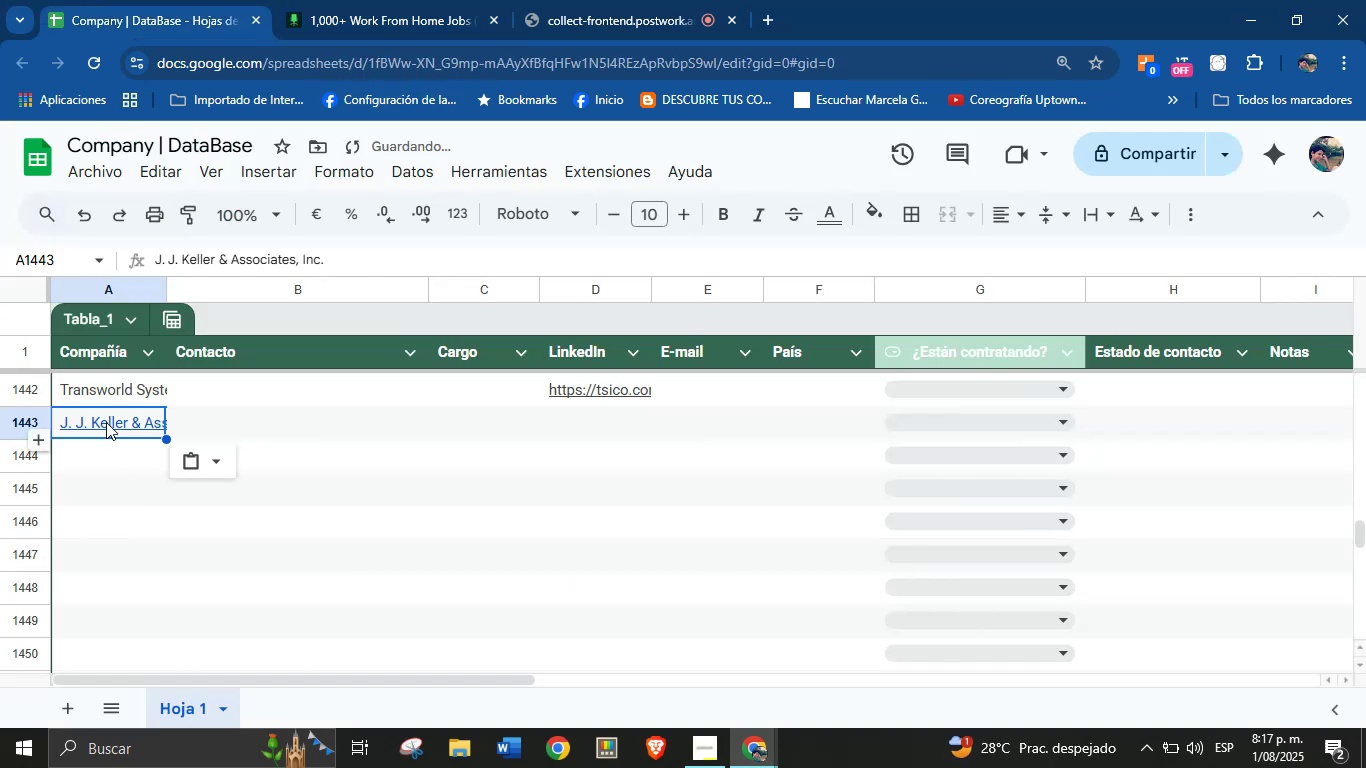 
scroll: coordinate [225, 499], scroll_direction: down, amount: 3.0
 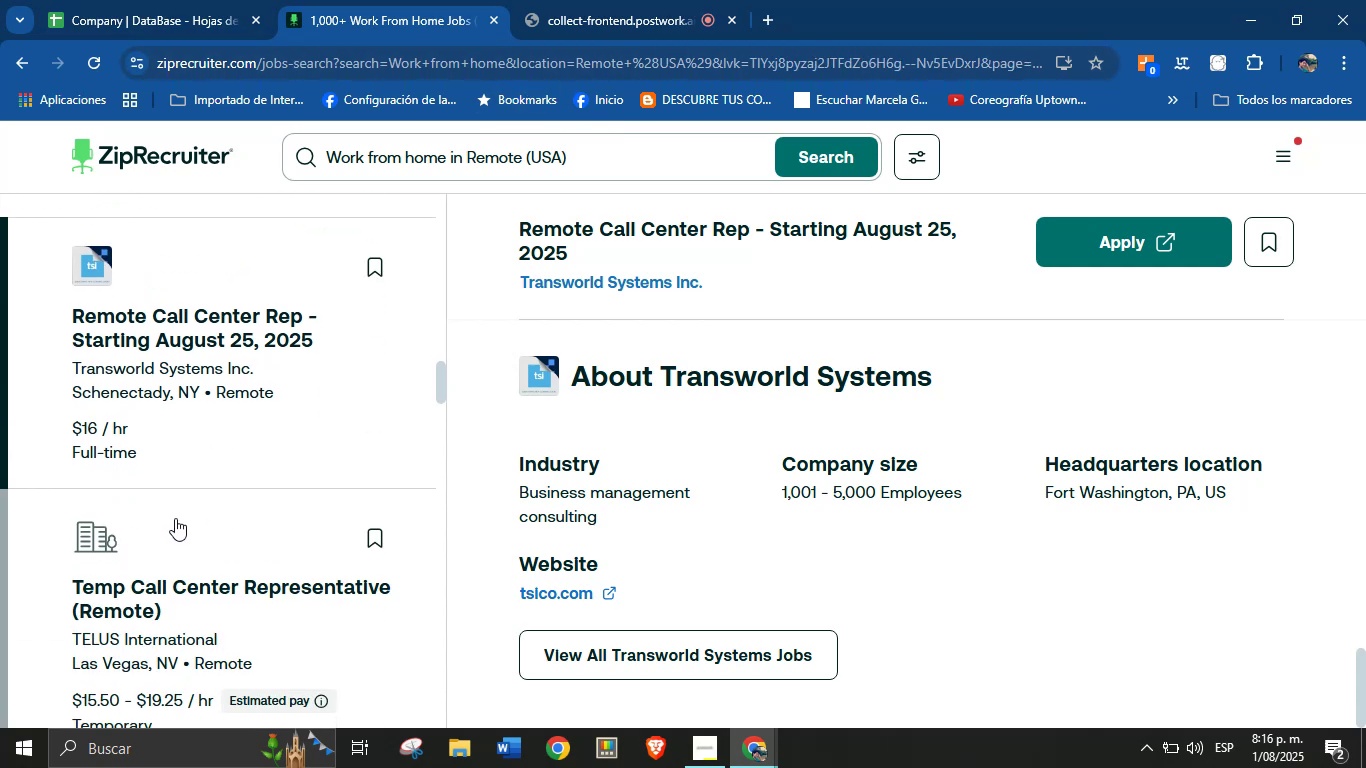 
left_click([203, 0])
 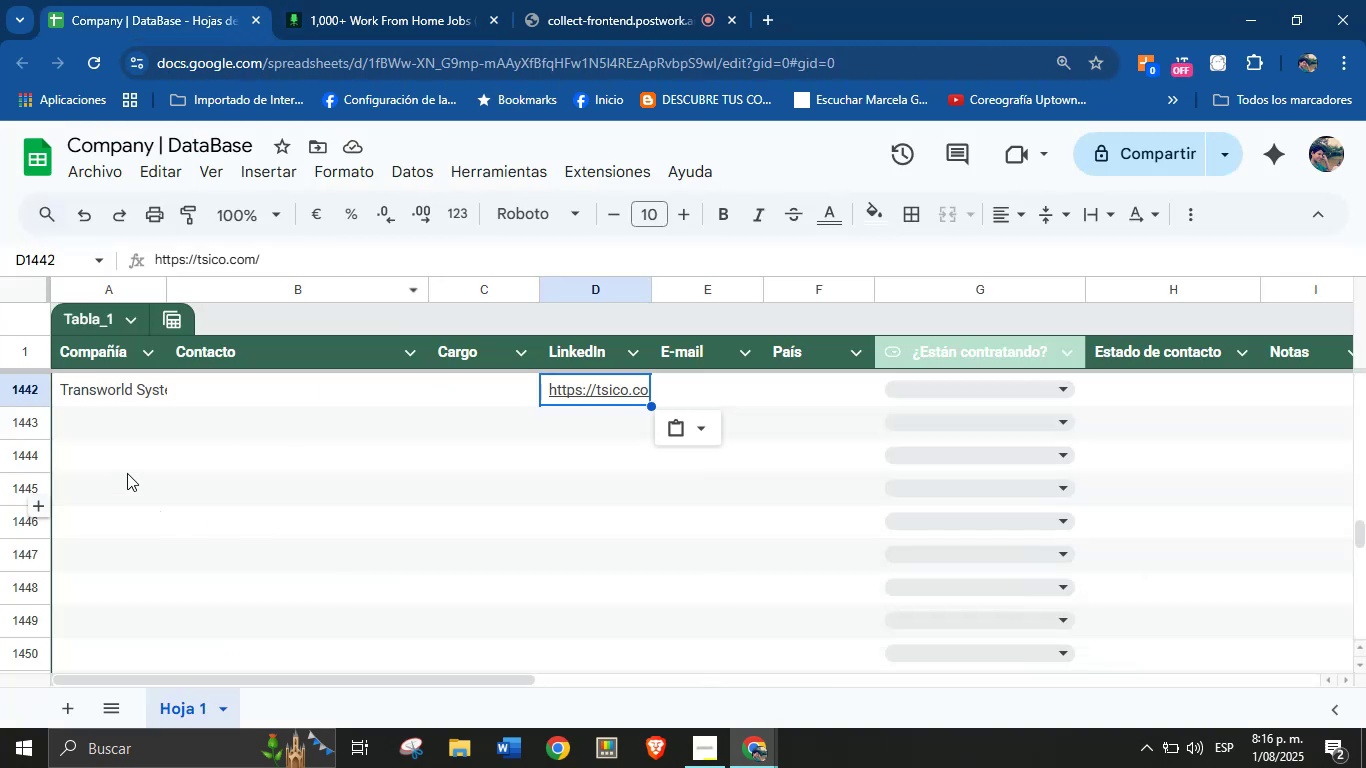 
left_click([112, 426])
 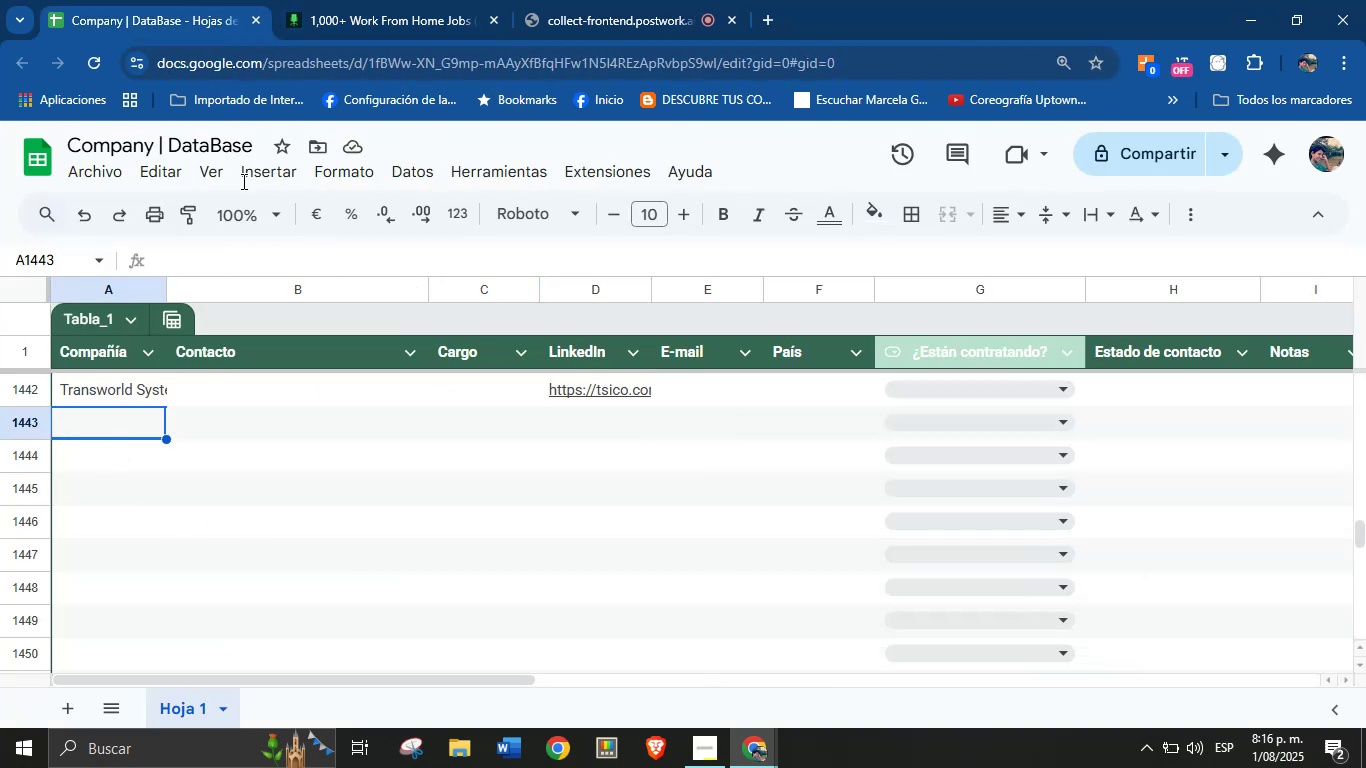 
left_click([368, 0])
 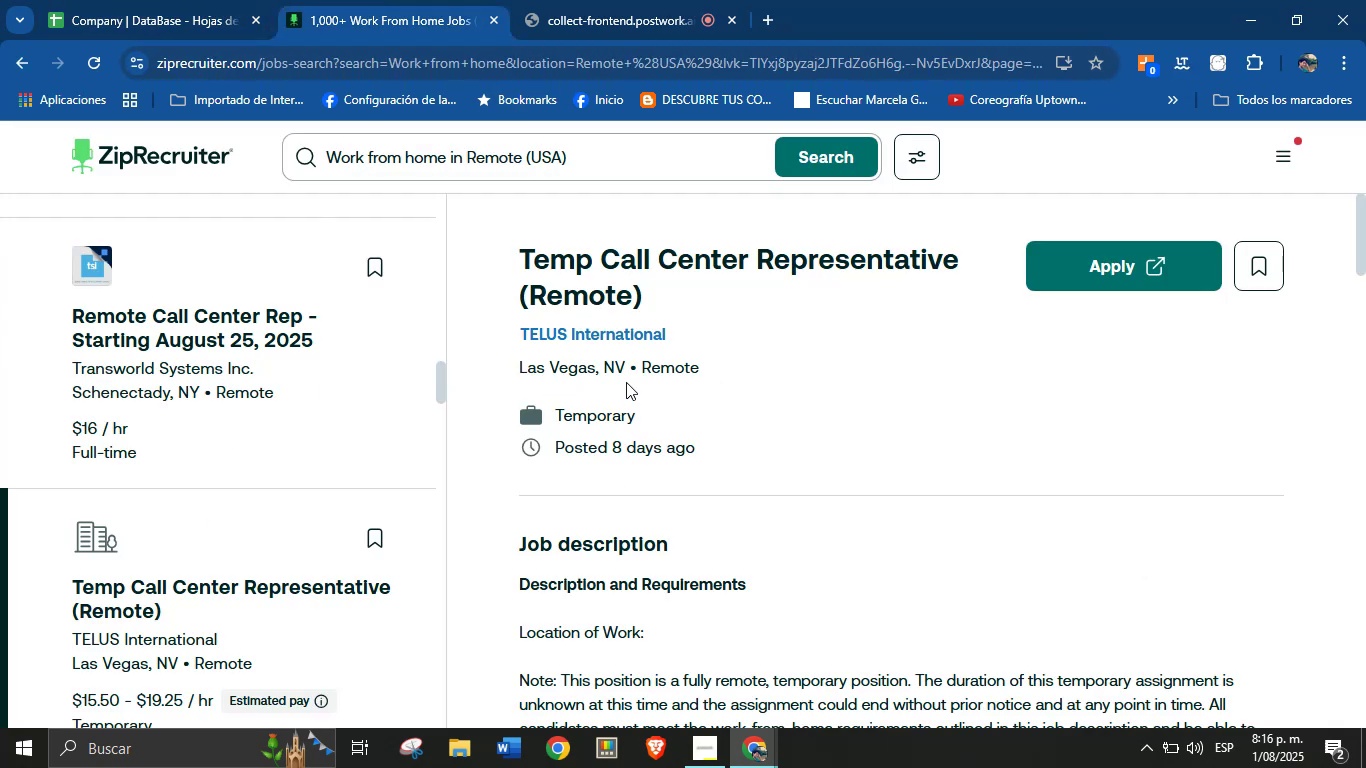 
scroll: coordinate [775, 503], scroll_direction: down, amount: 145.0
 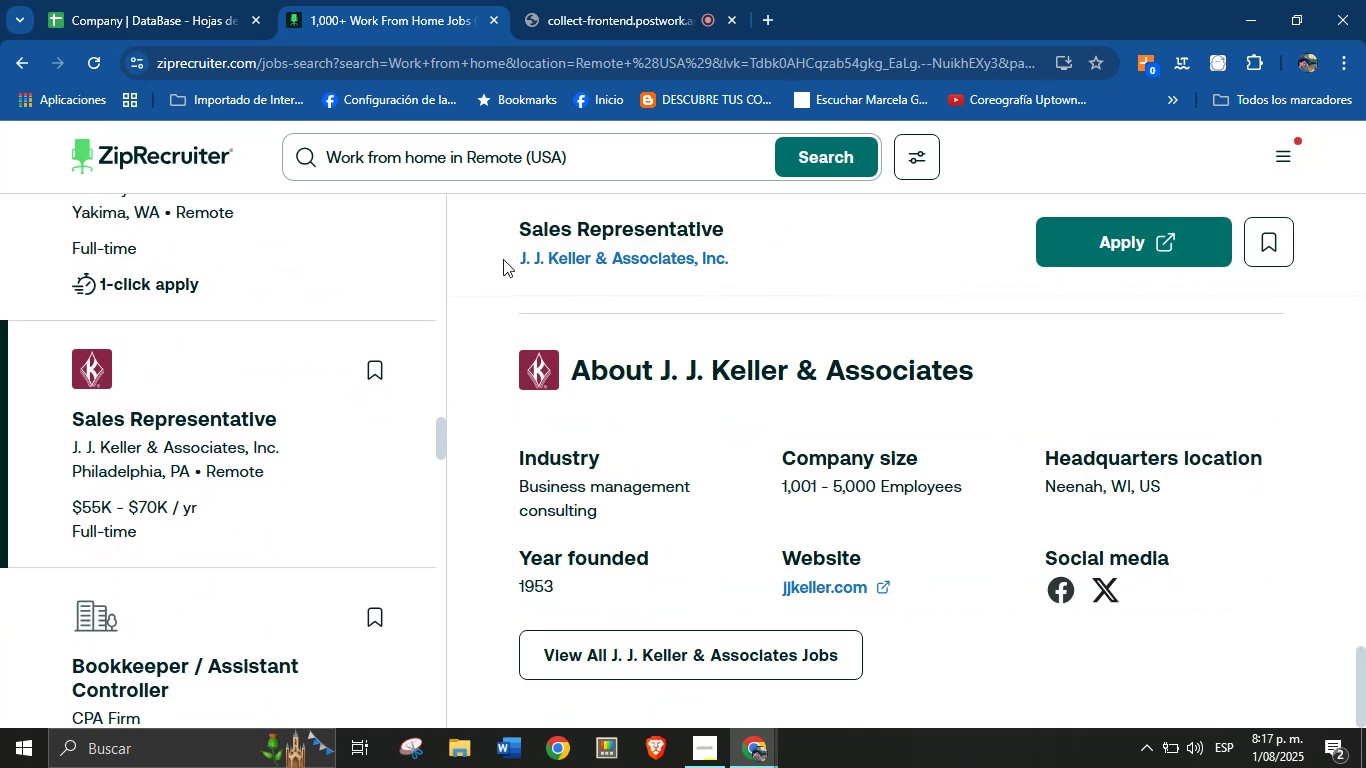 
key(Control+C)
 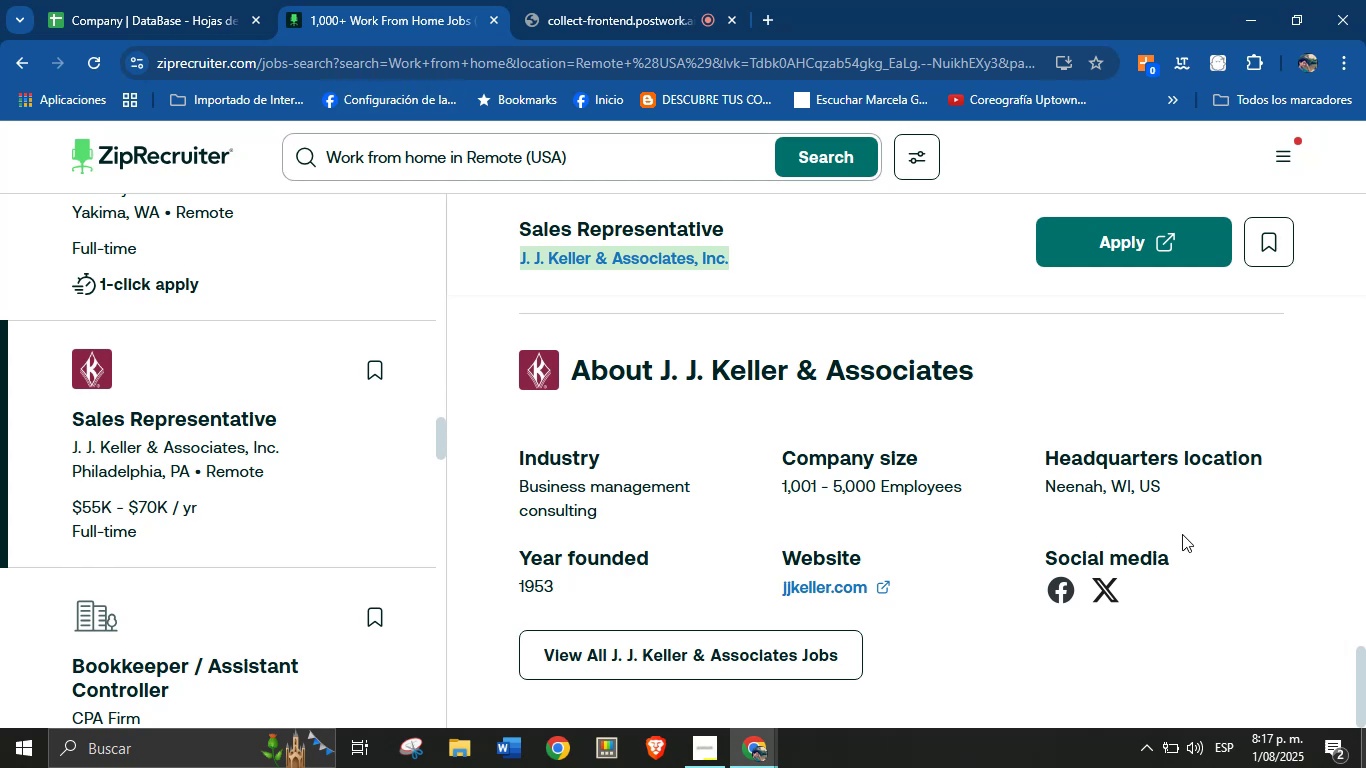 
left_click([106, 0])
 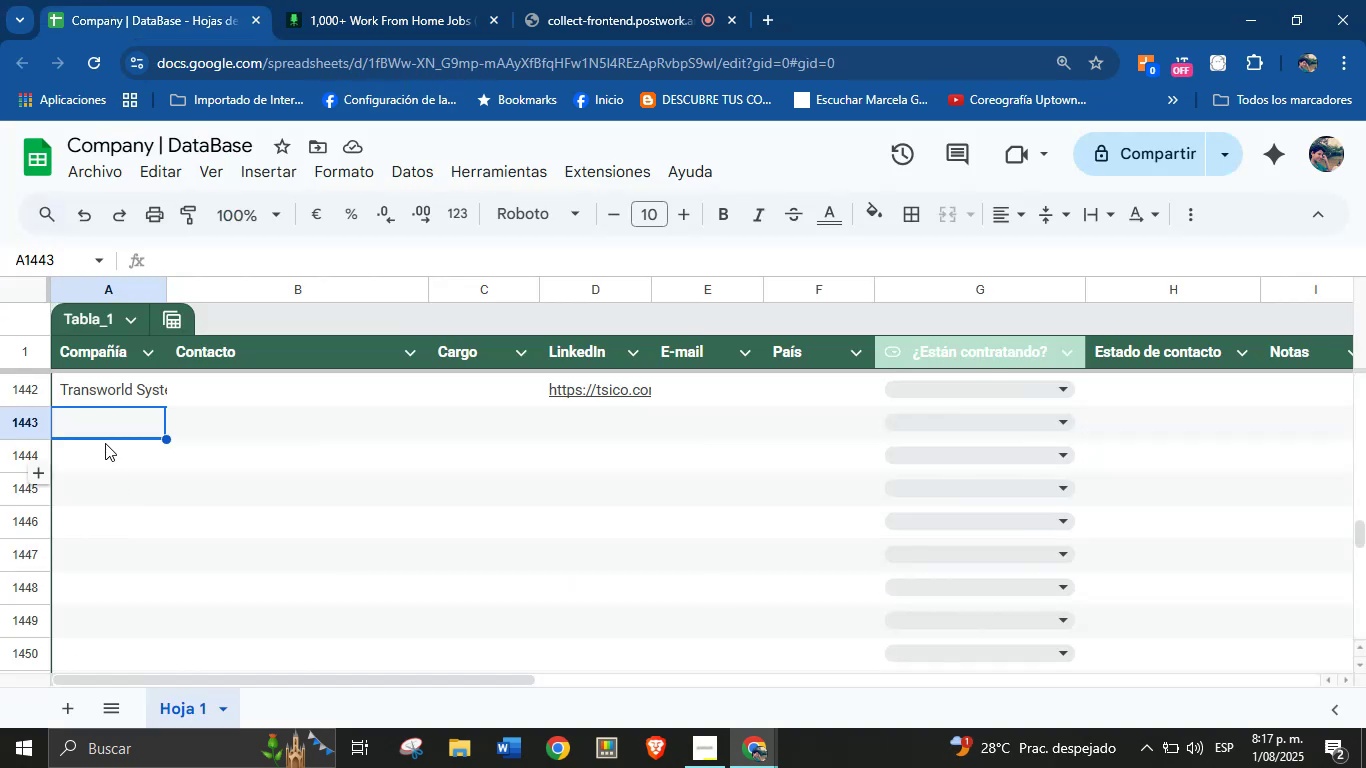 
left_click([102, 422])
 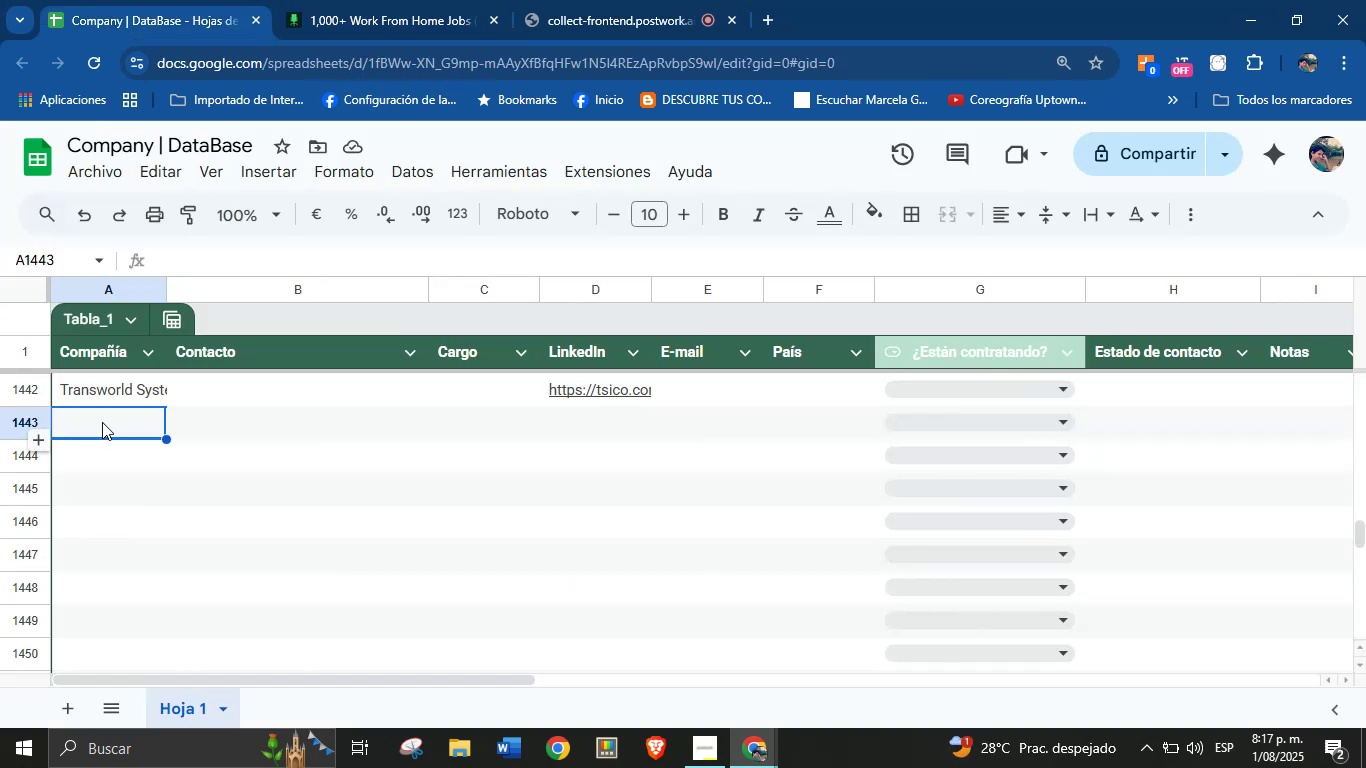 
hold_key(key=ControlLeft, duration=0.57)
 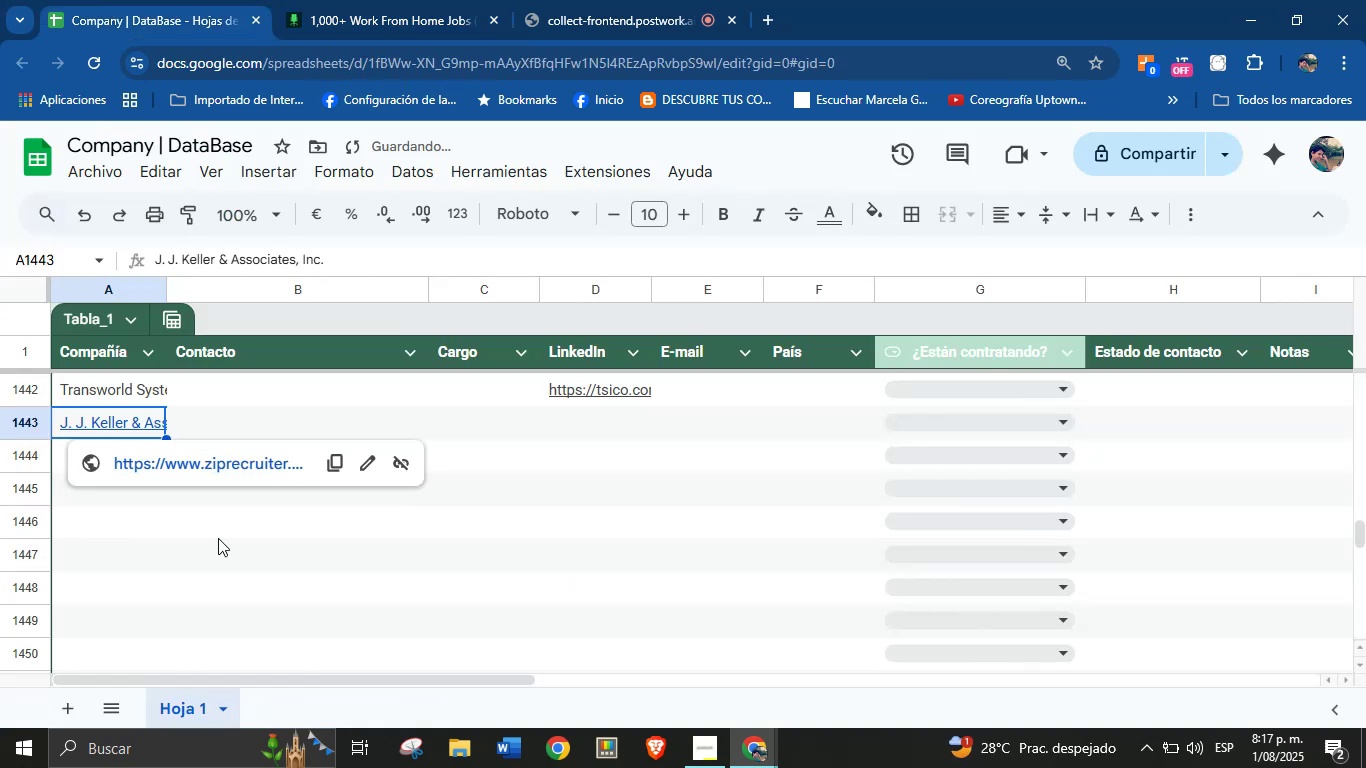 
left_click([428, 0])
 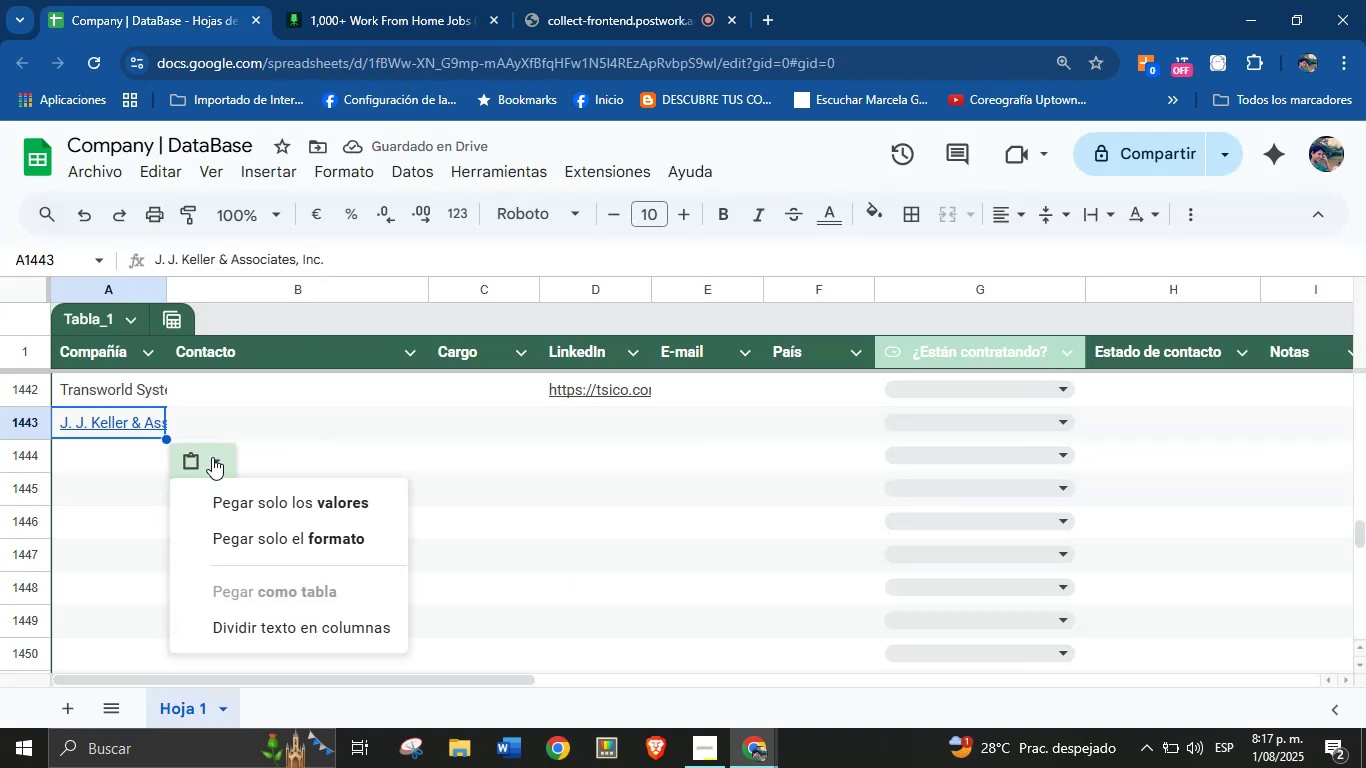 
left_click([268, 492])
 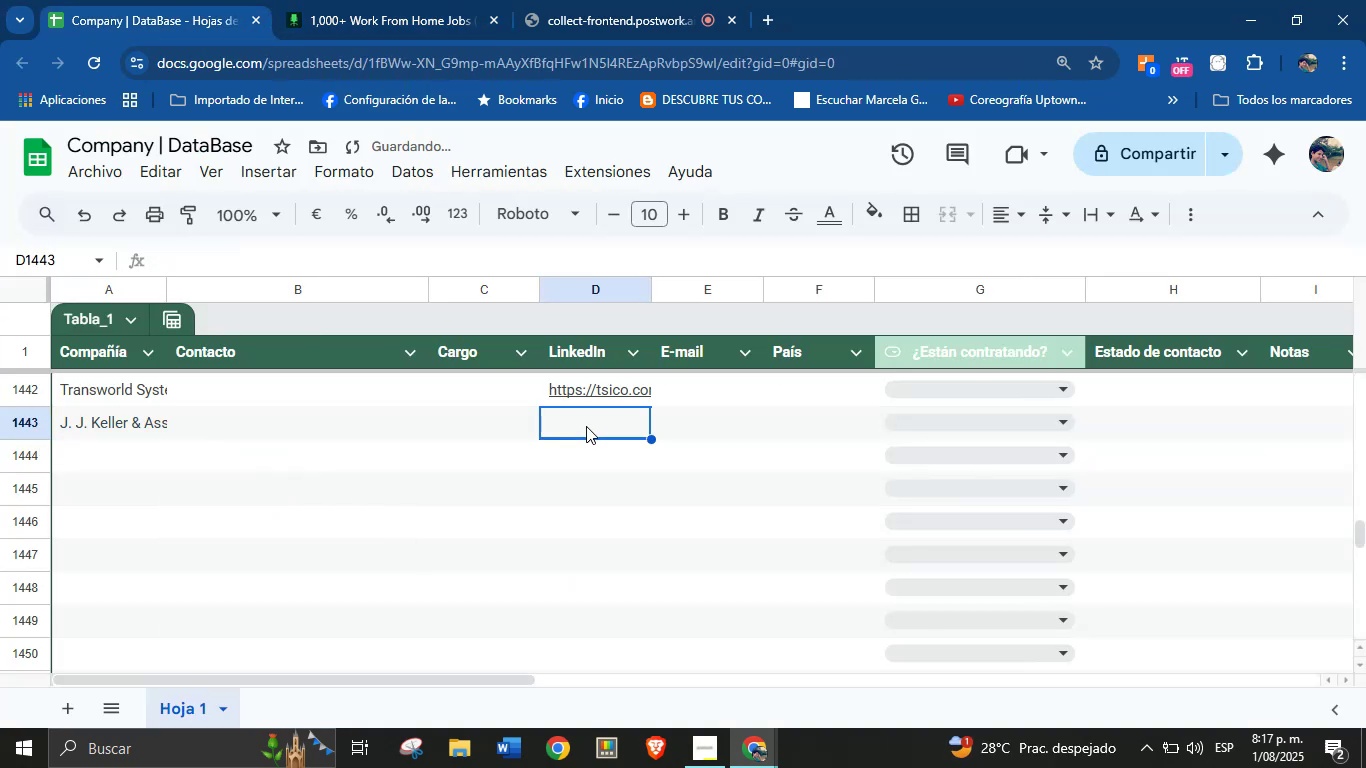 
left_click([453, 0])
 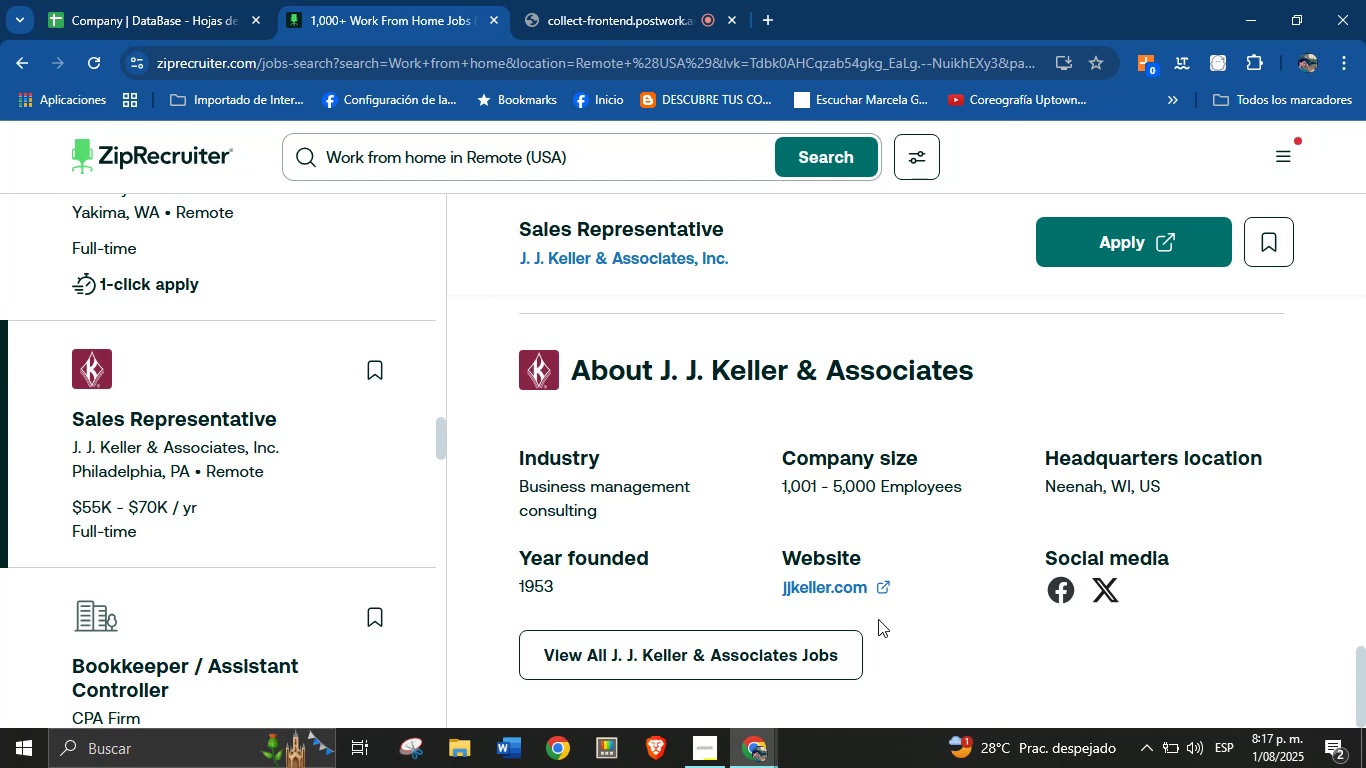 
right_click([812, 585])
 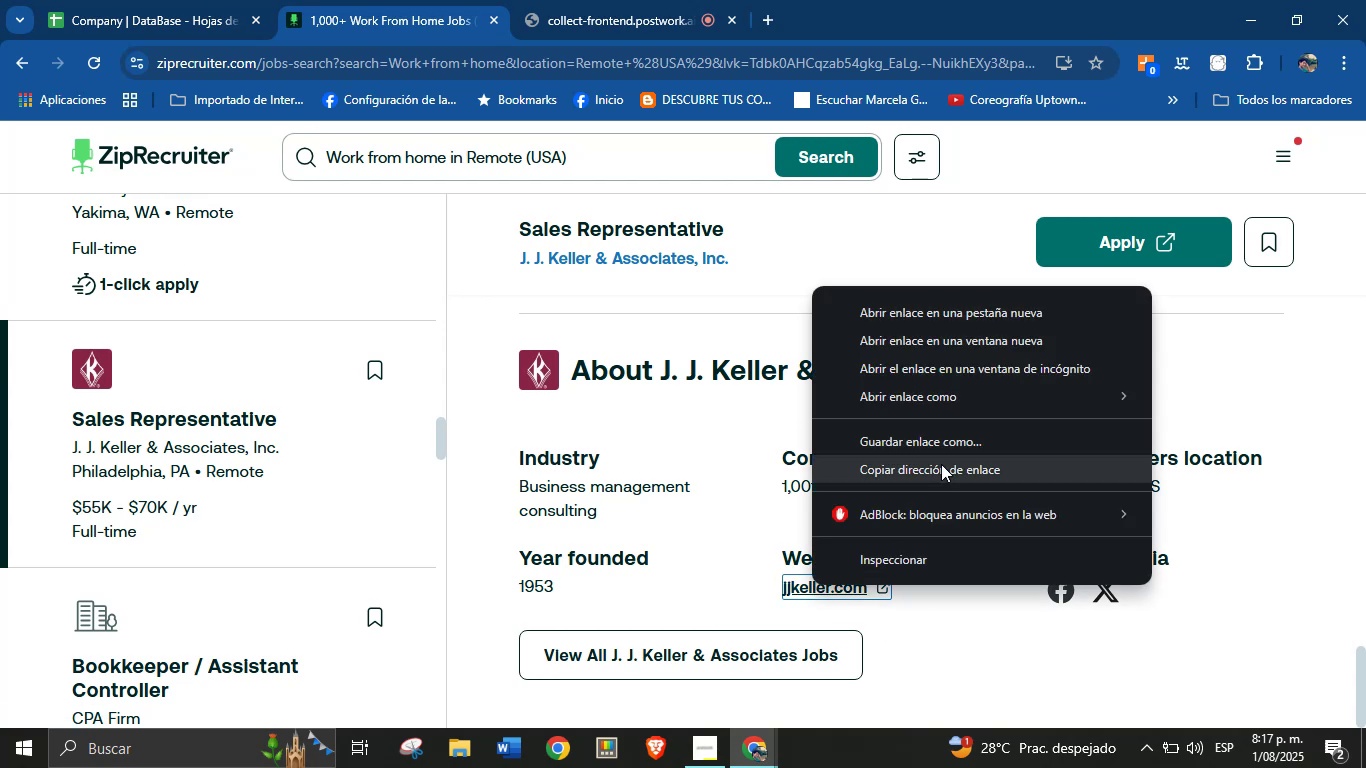 
left_click([944, 460])
 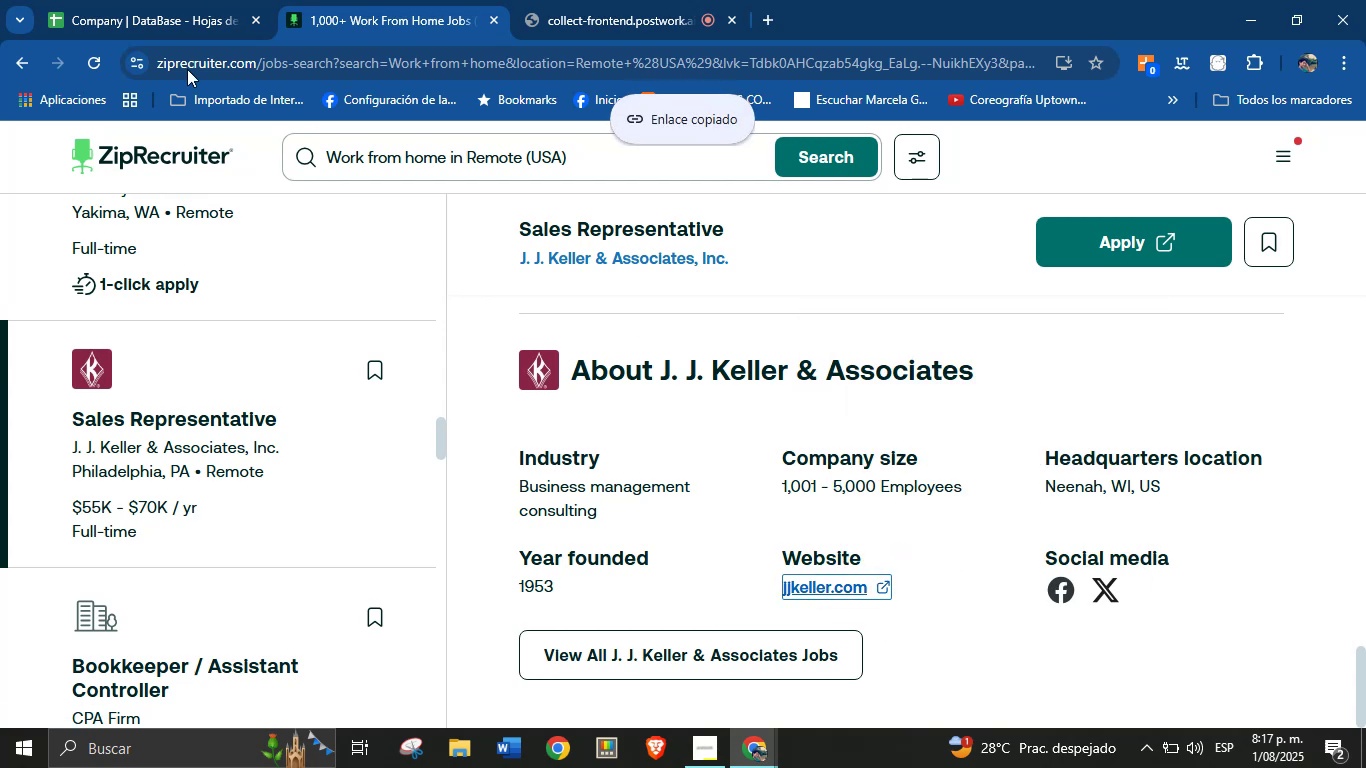 
left_click([68, 0])
 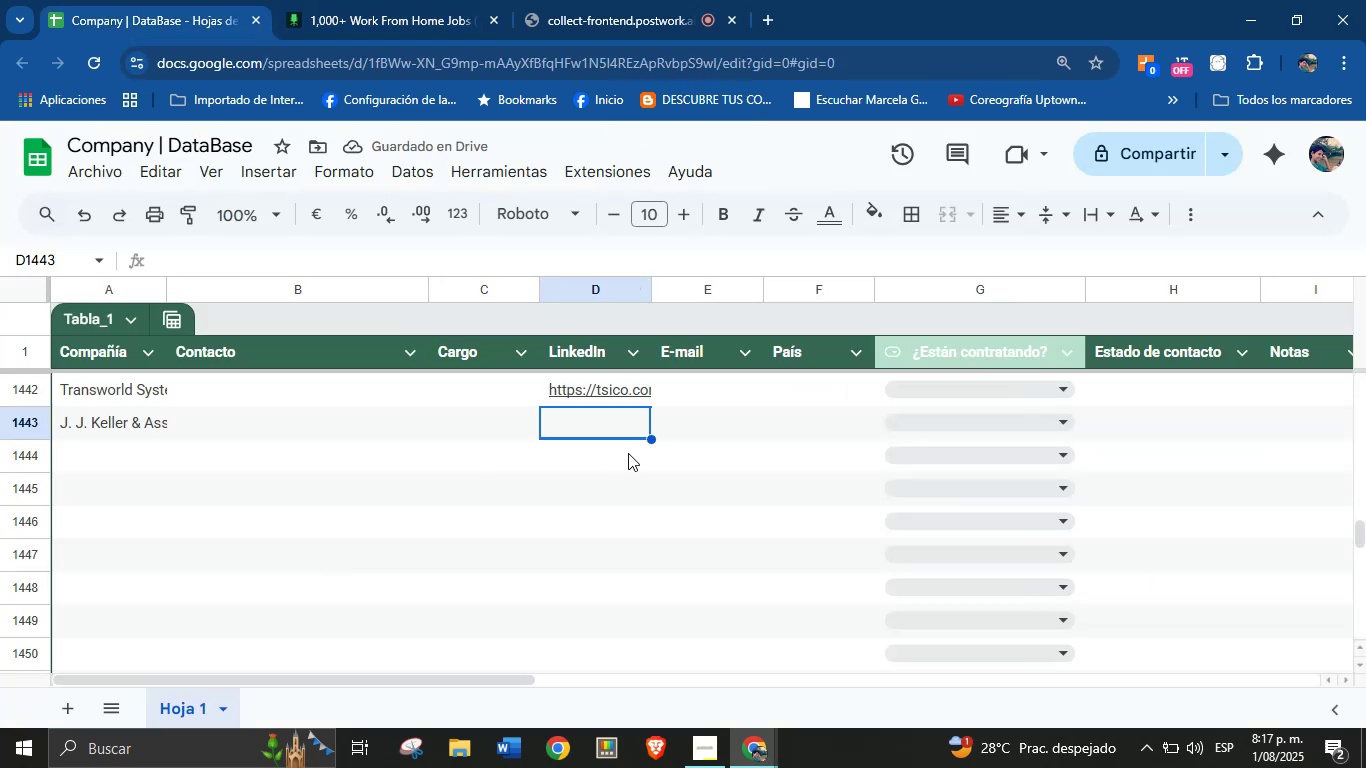 
left_click([627, 430])
 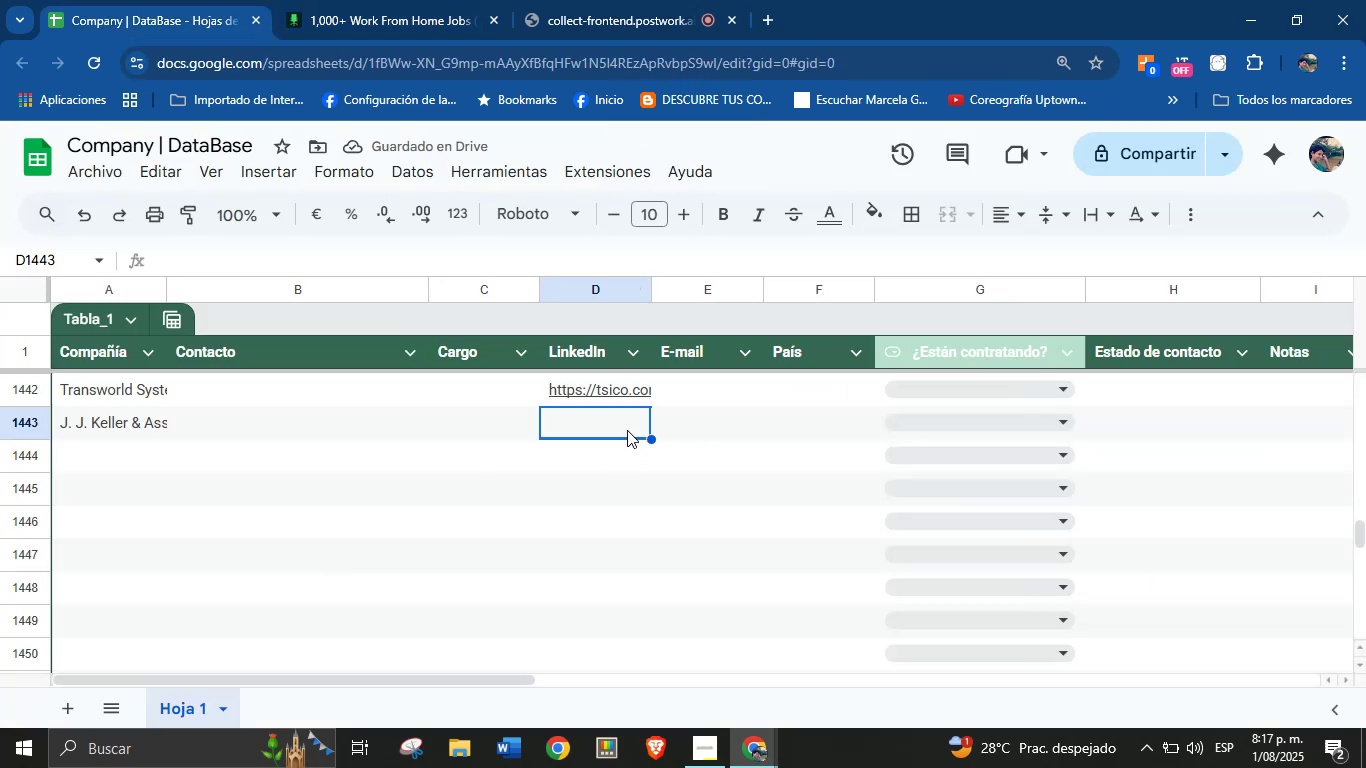 
key(Control+V)
 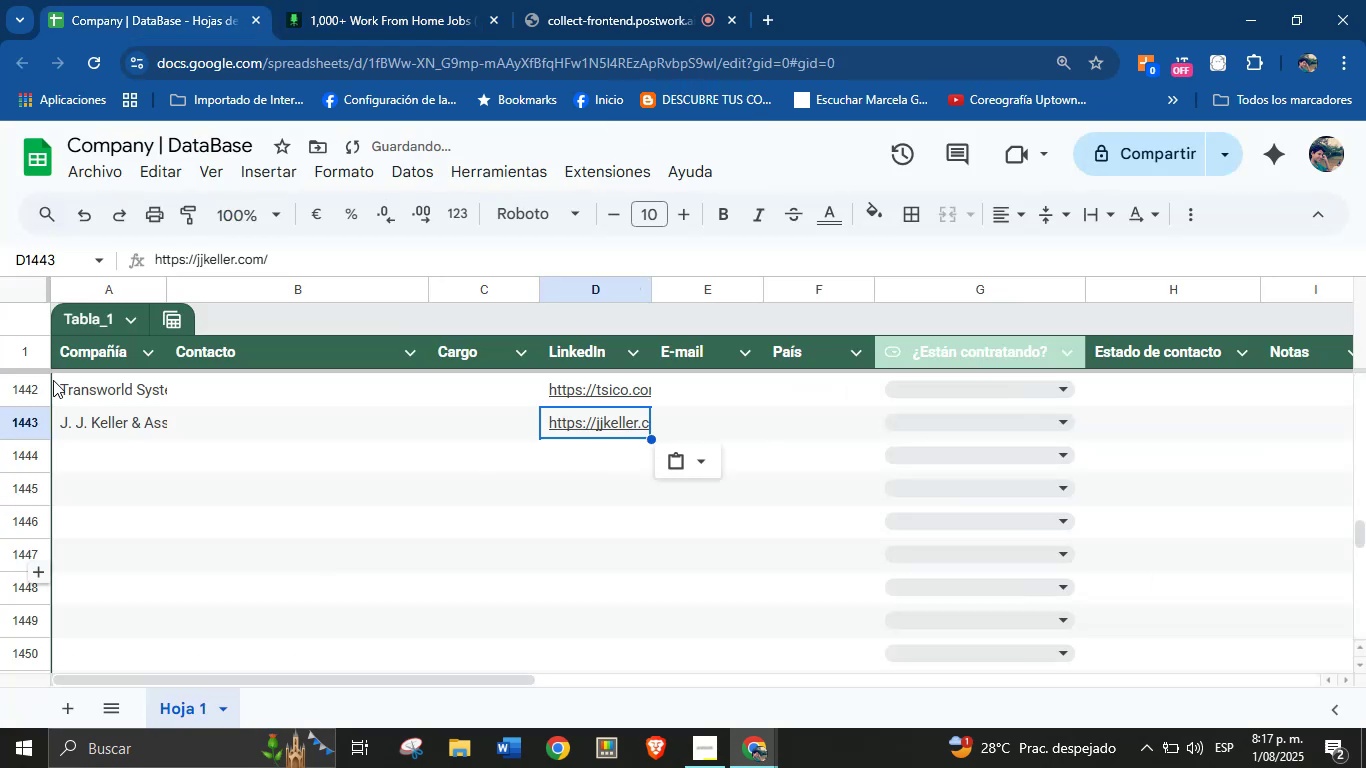 
left_click([116, 452])
 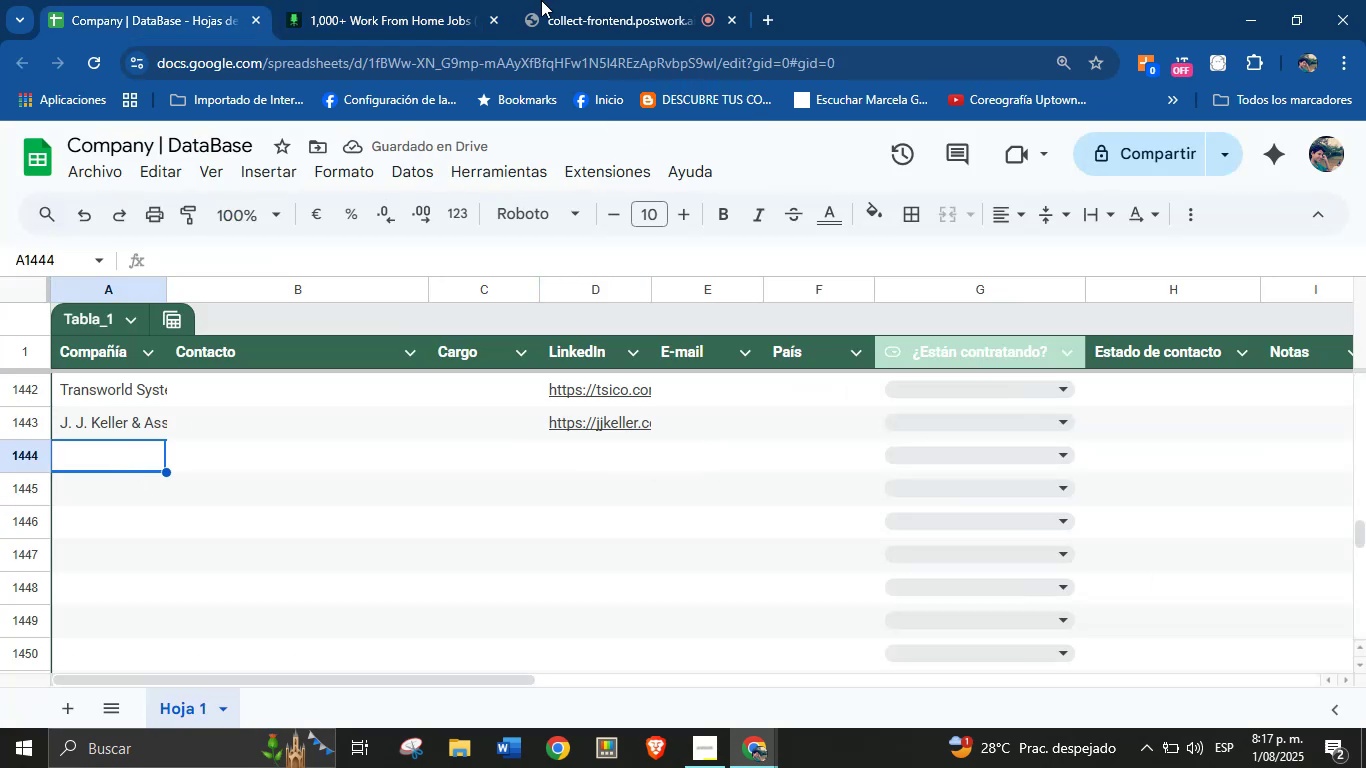 
left_click([587, 0])
 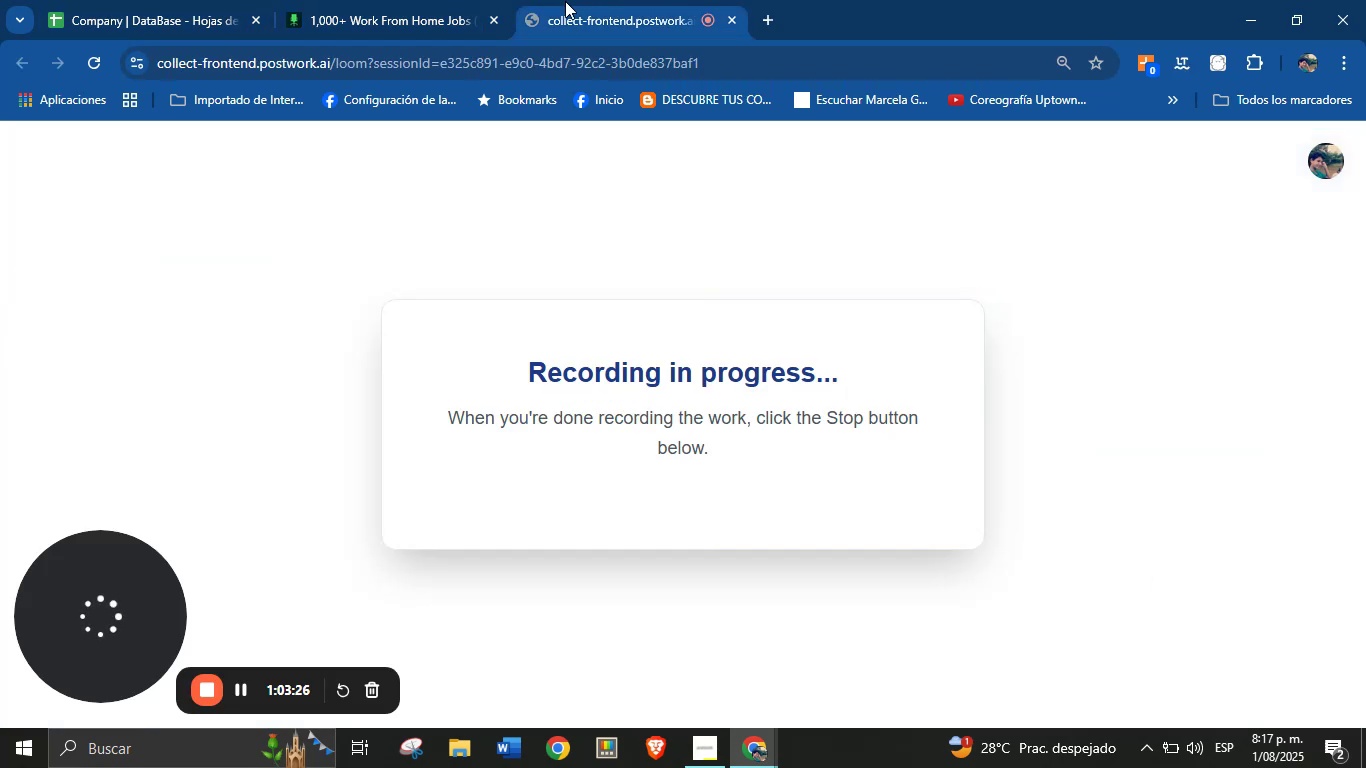 
left_click([450, 0])
 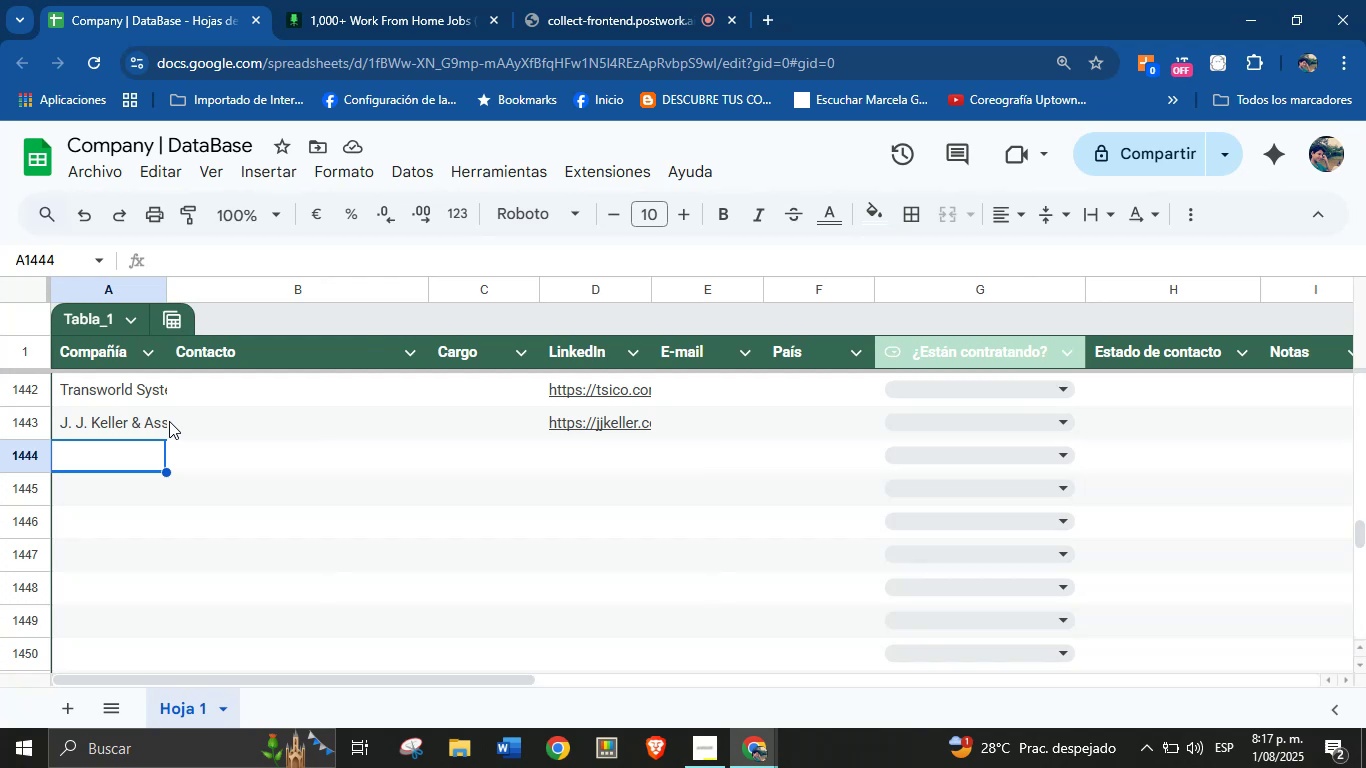 
left_click([405, 0])
 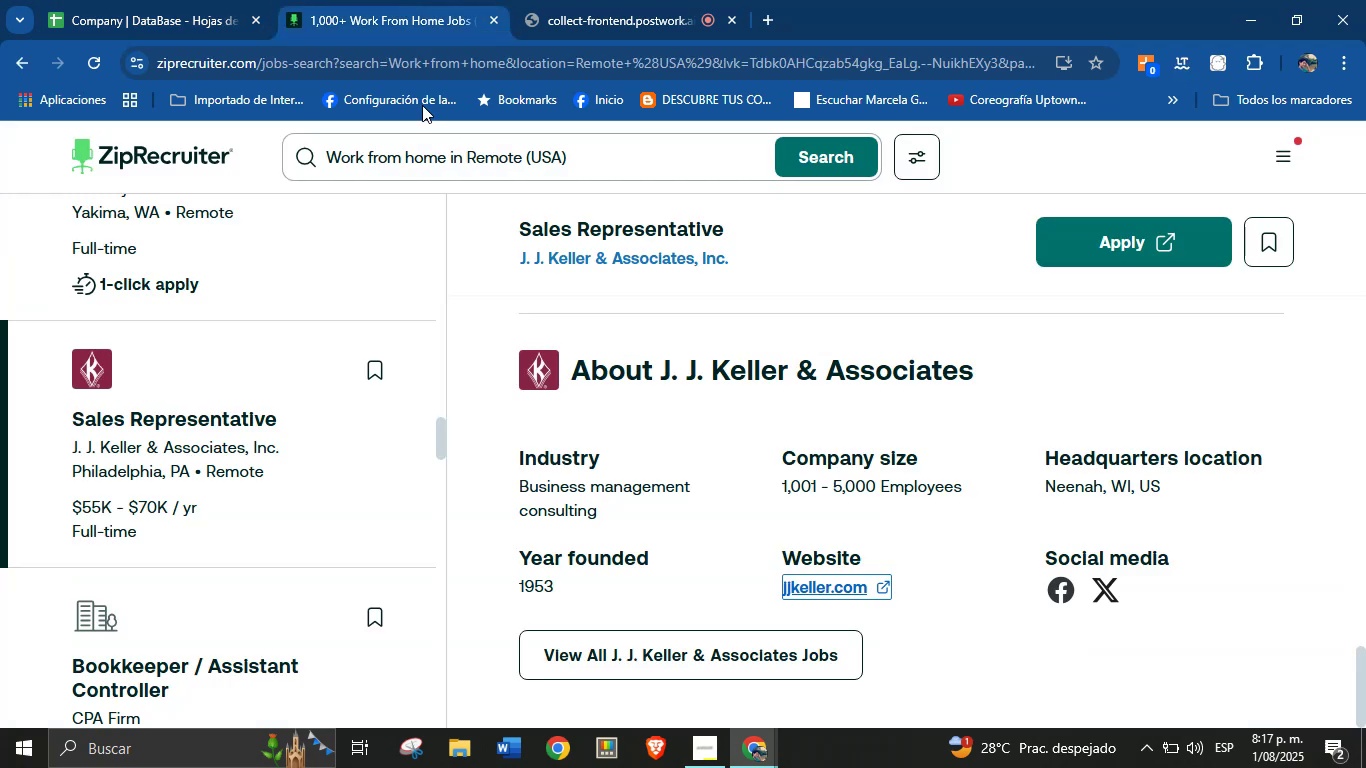 
scroll: coordinate [155, 548], scroll_direction: down, amount: 25.0
 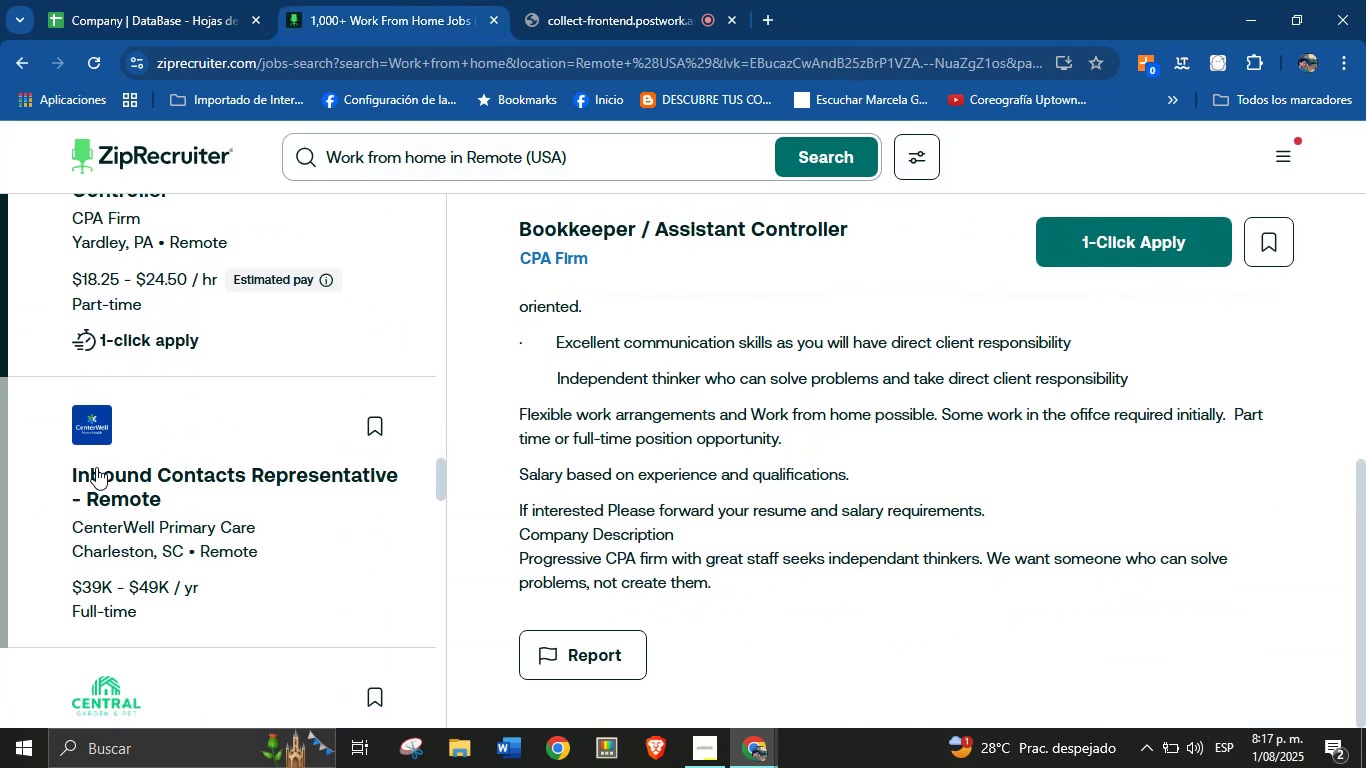 
left_click([107, 429])
 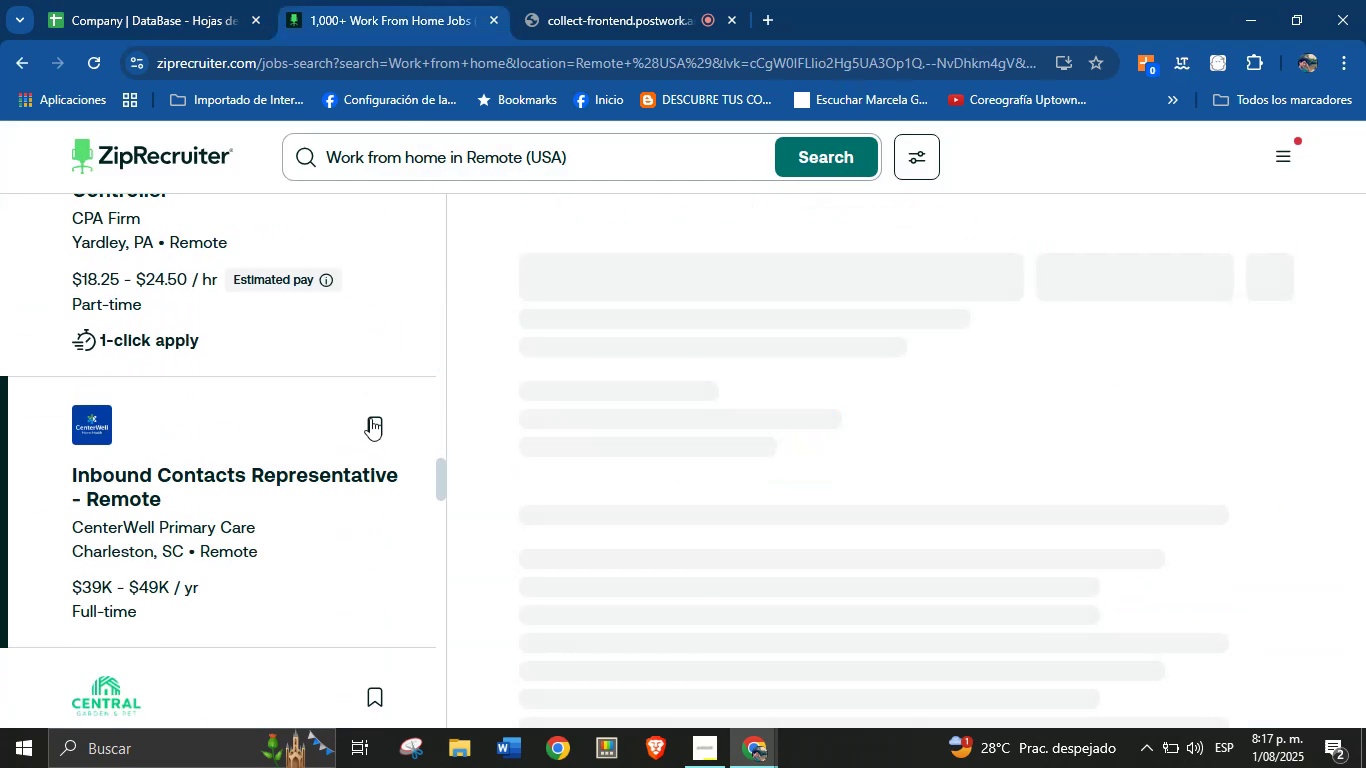 
scroll: coordinate [699, 505], scroll_direction: down, amount: 96.0
 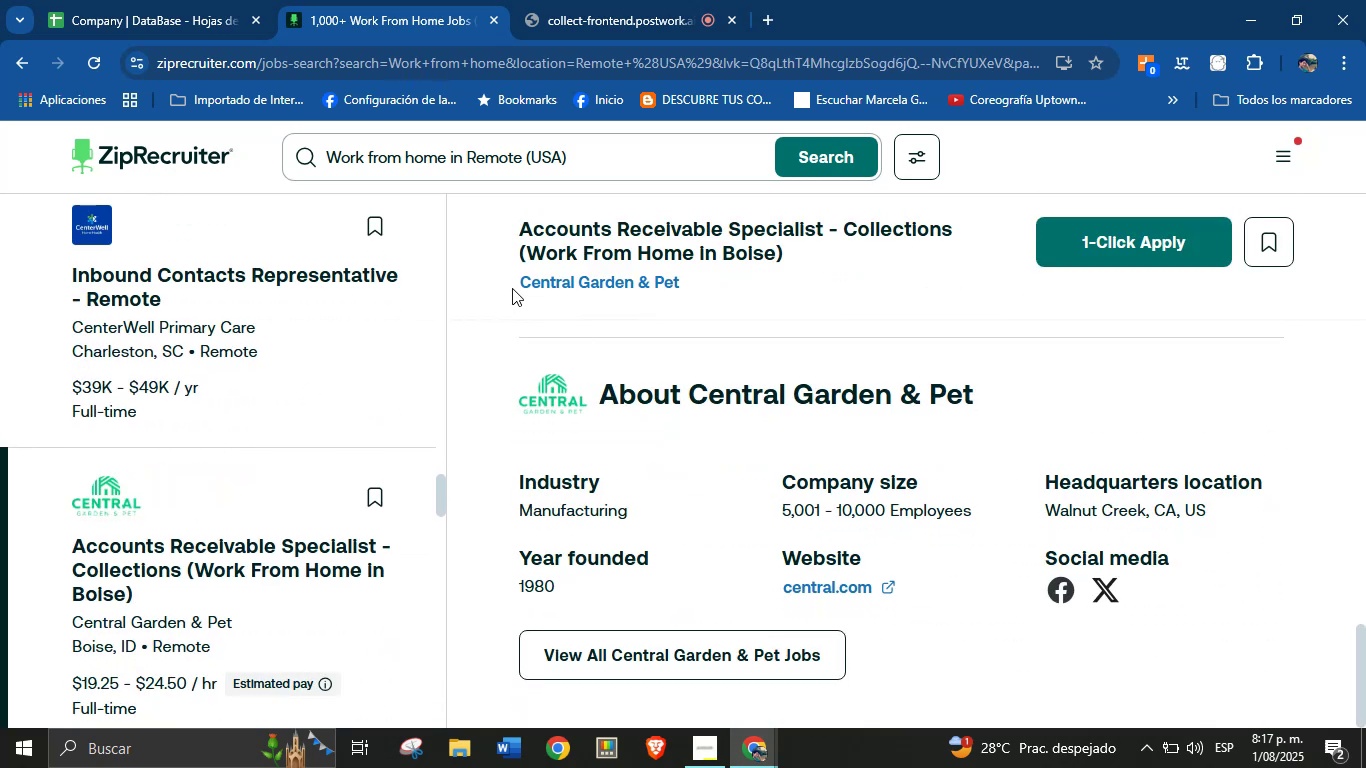 
hold_key(key=ControlLeft, duration=0.39)
 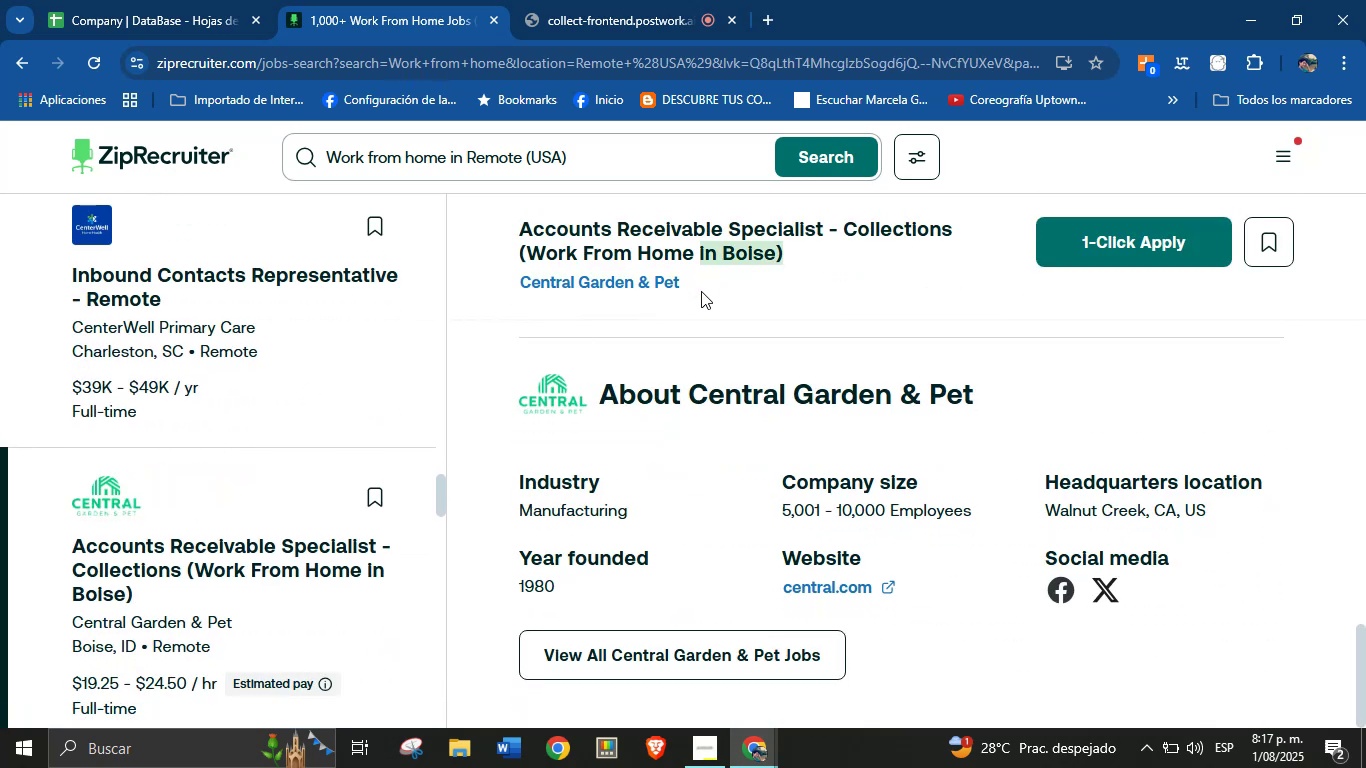 
left_click([701, 295])
 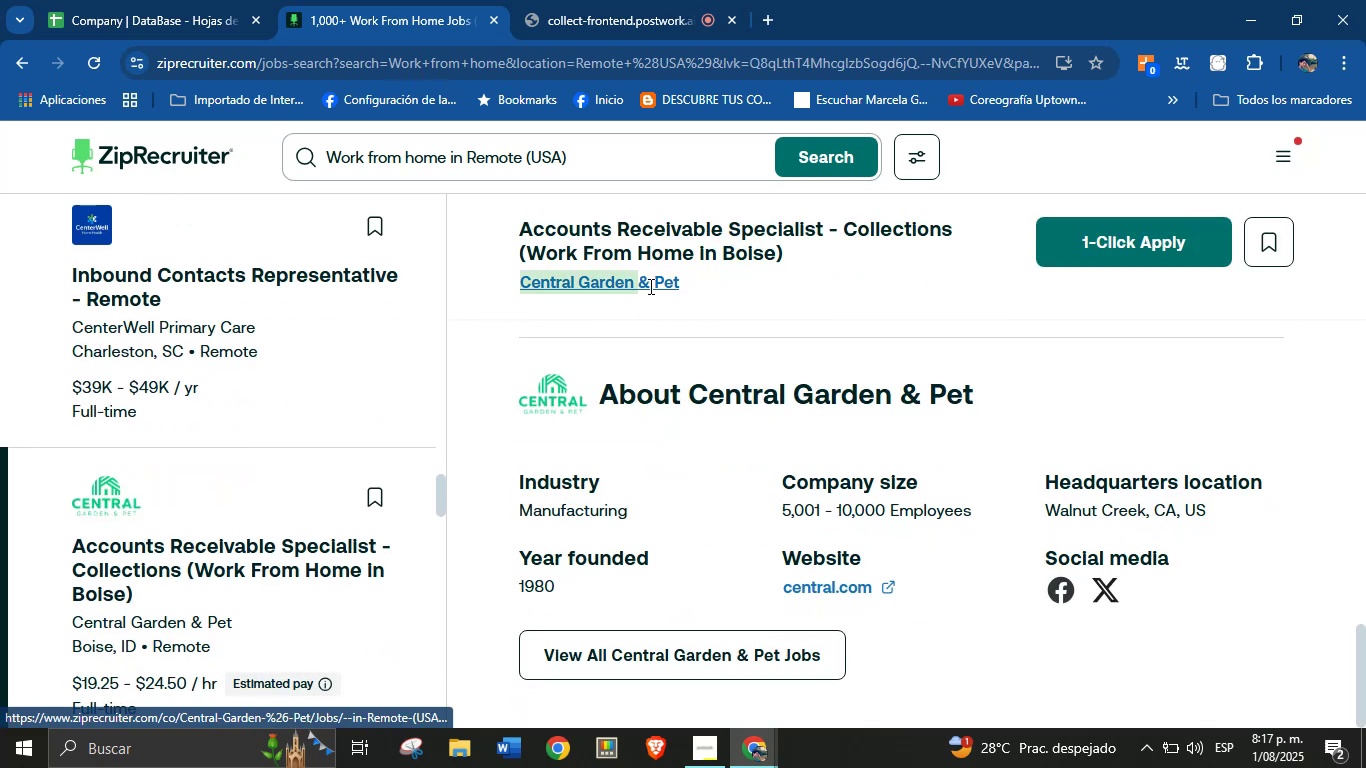 
key(Control+C)
 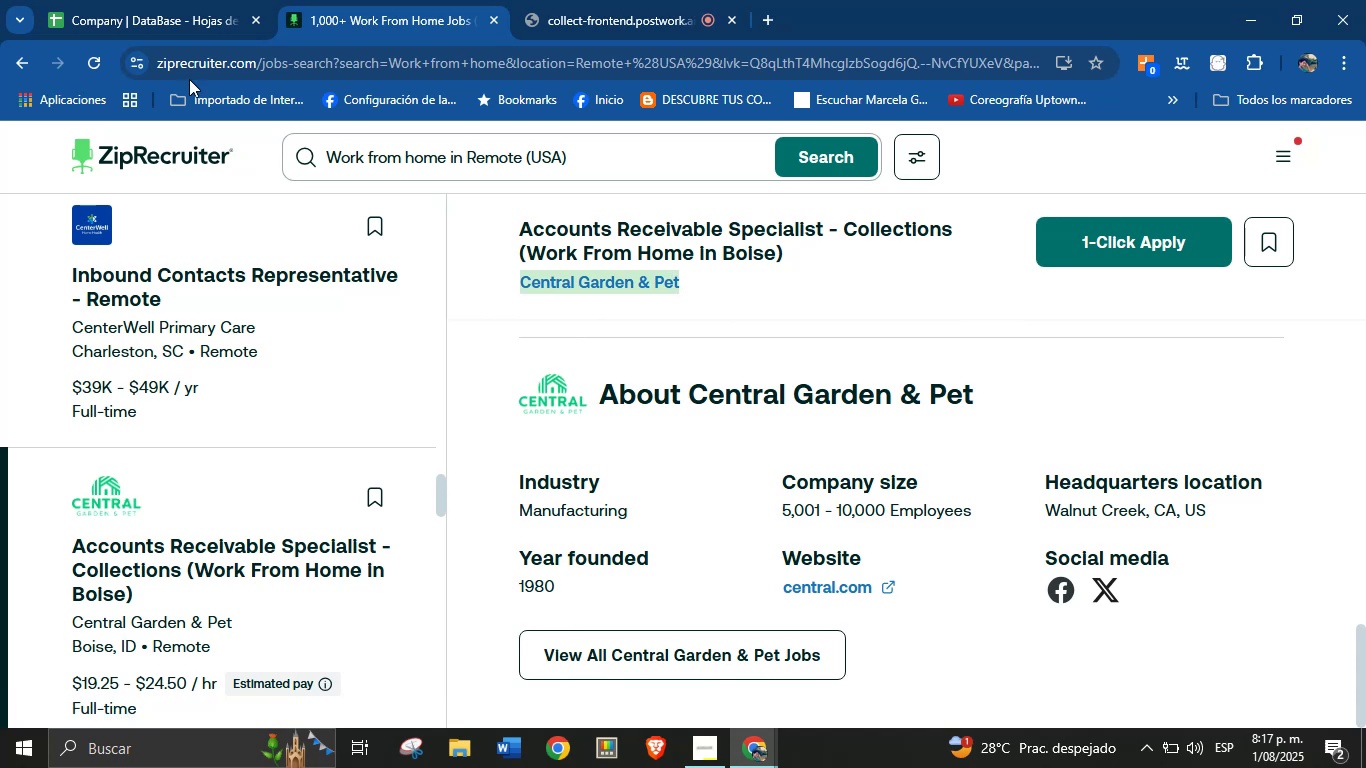 
left_click([151, 0])
 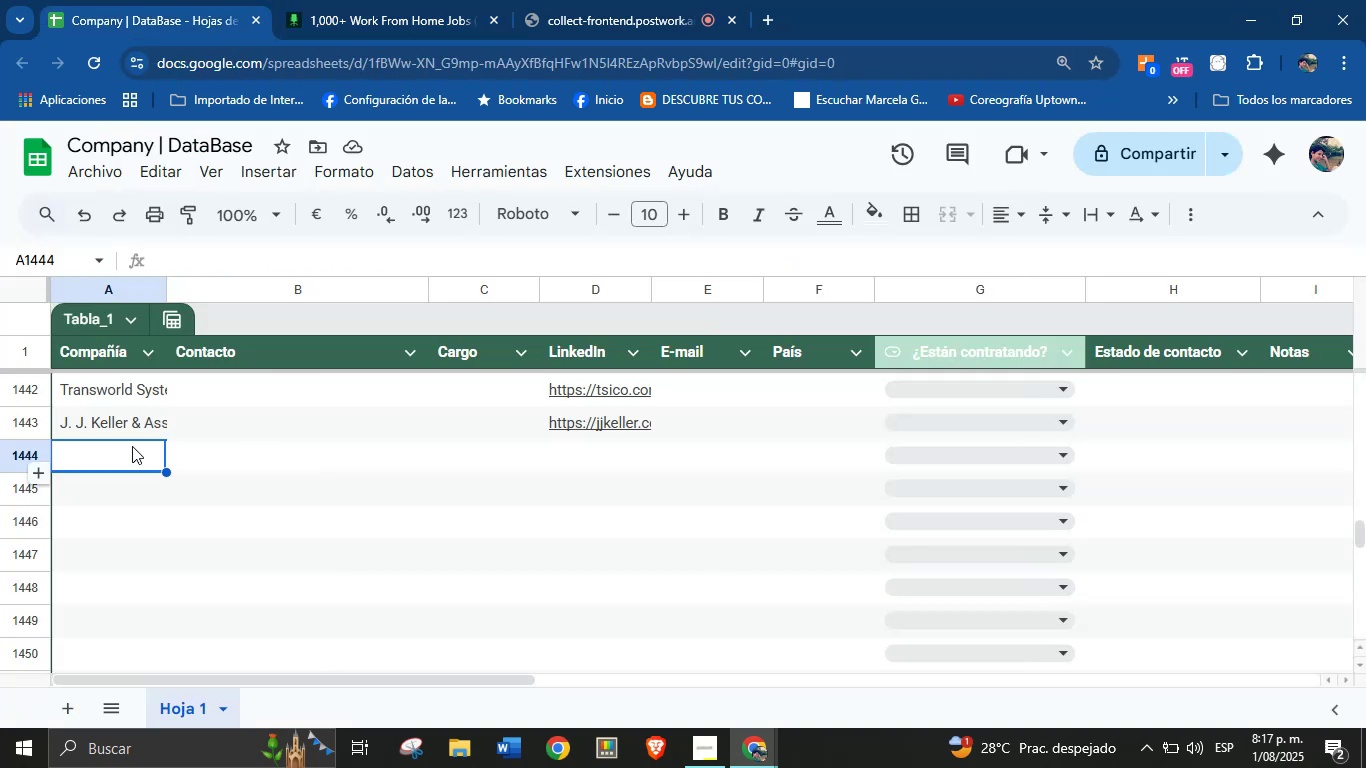 
left_click([128, 446])
 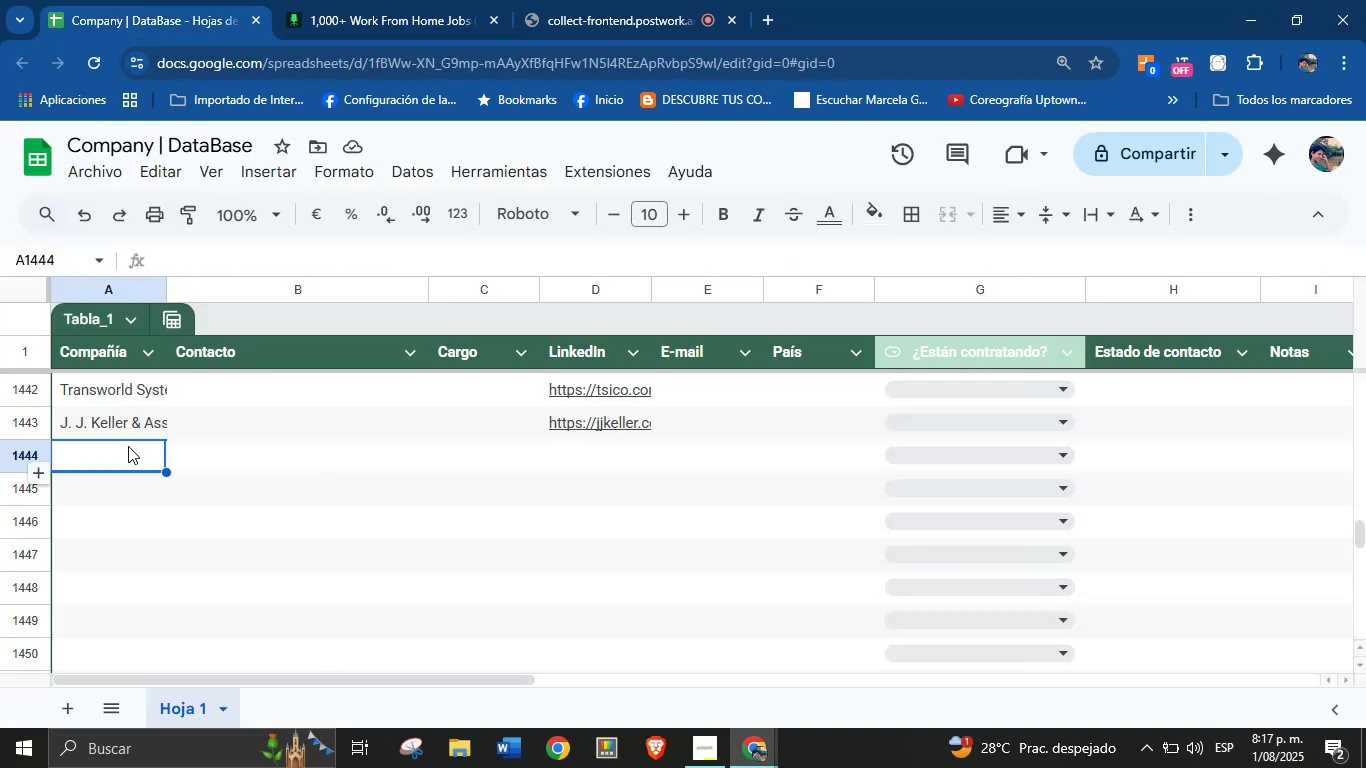 
key(Control+V)
 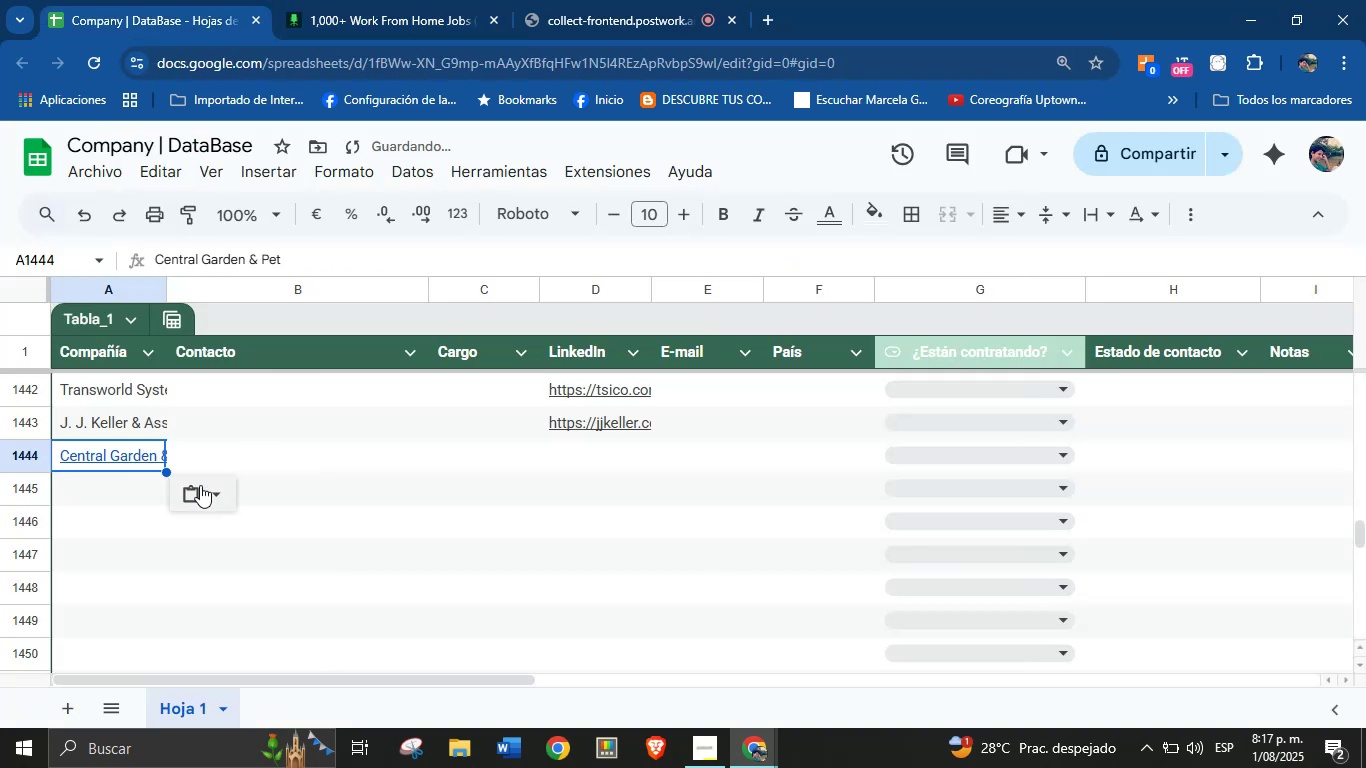 
left_click([212, 492])
 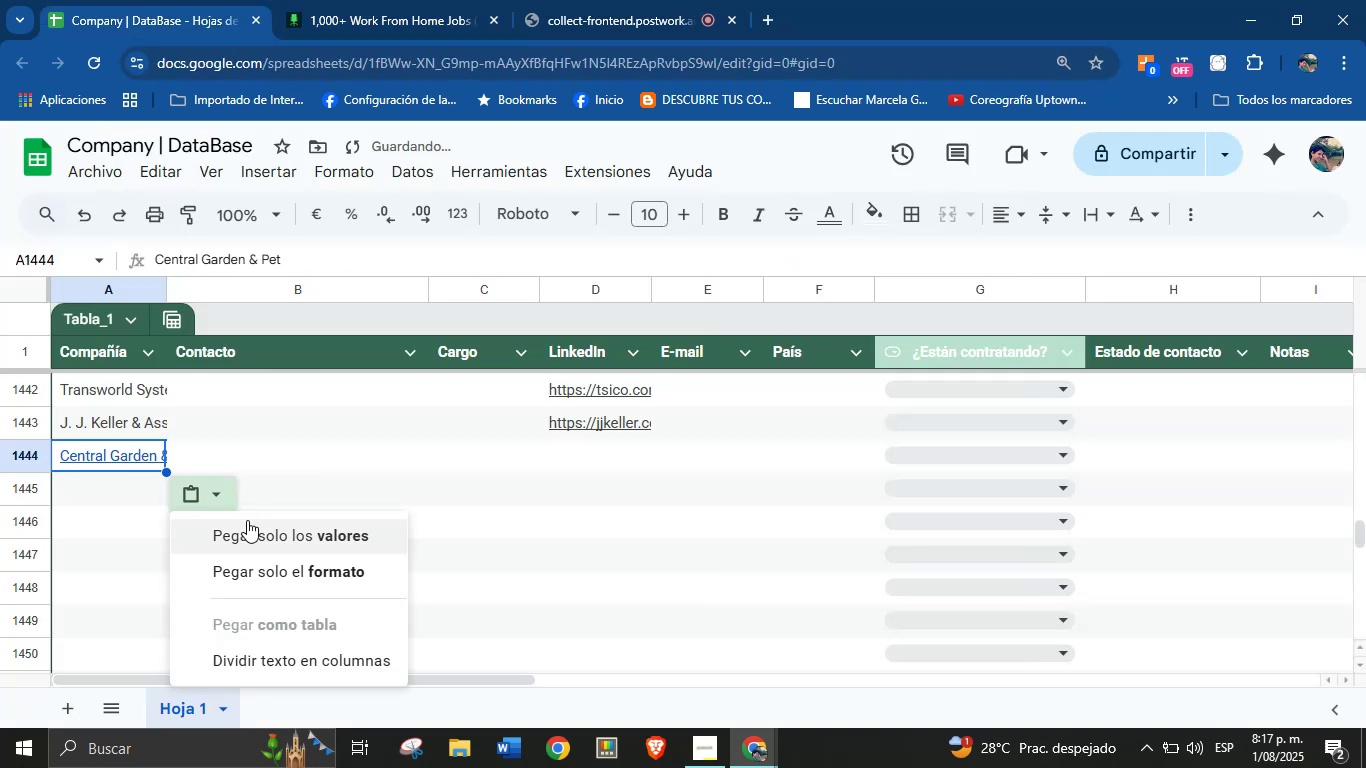 
left_click([249, 533])
 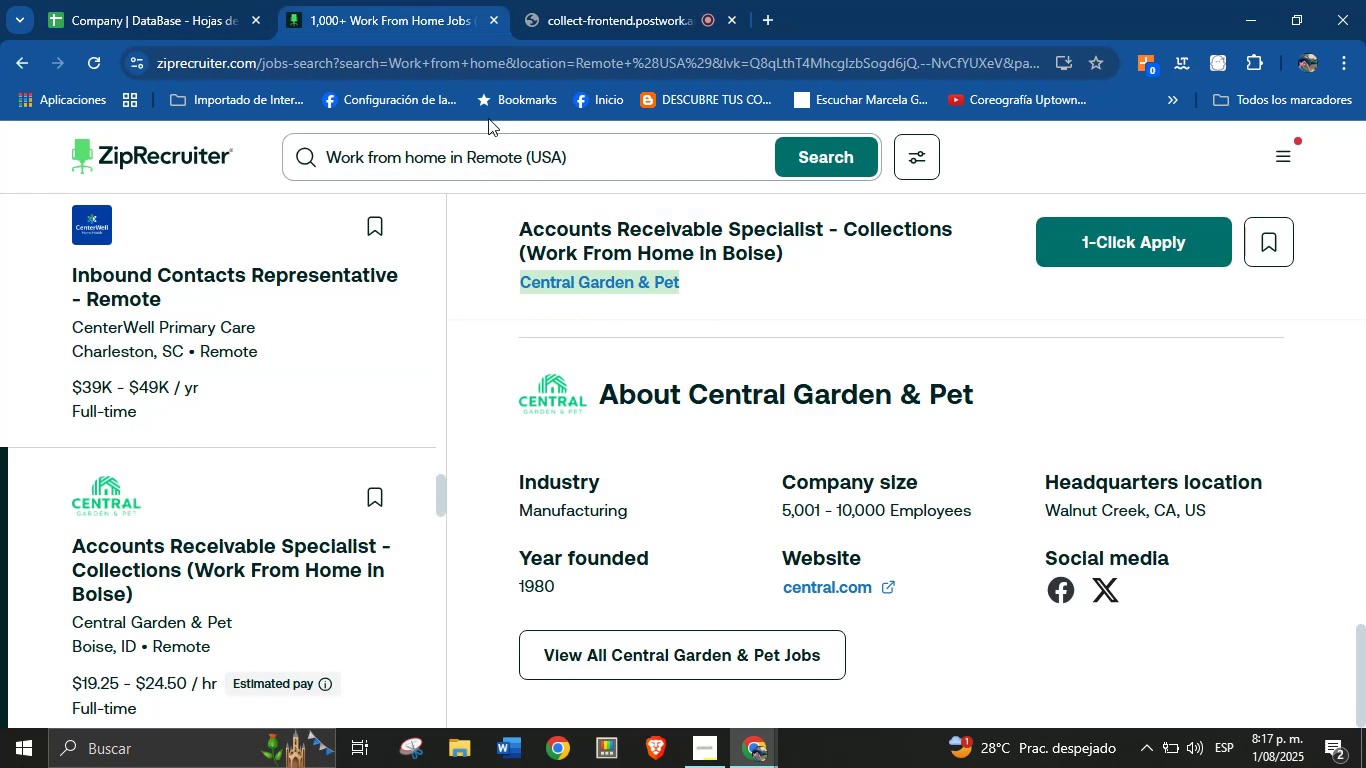 
right_click([830, 586])
 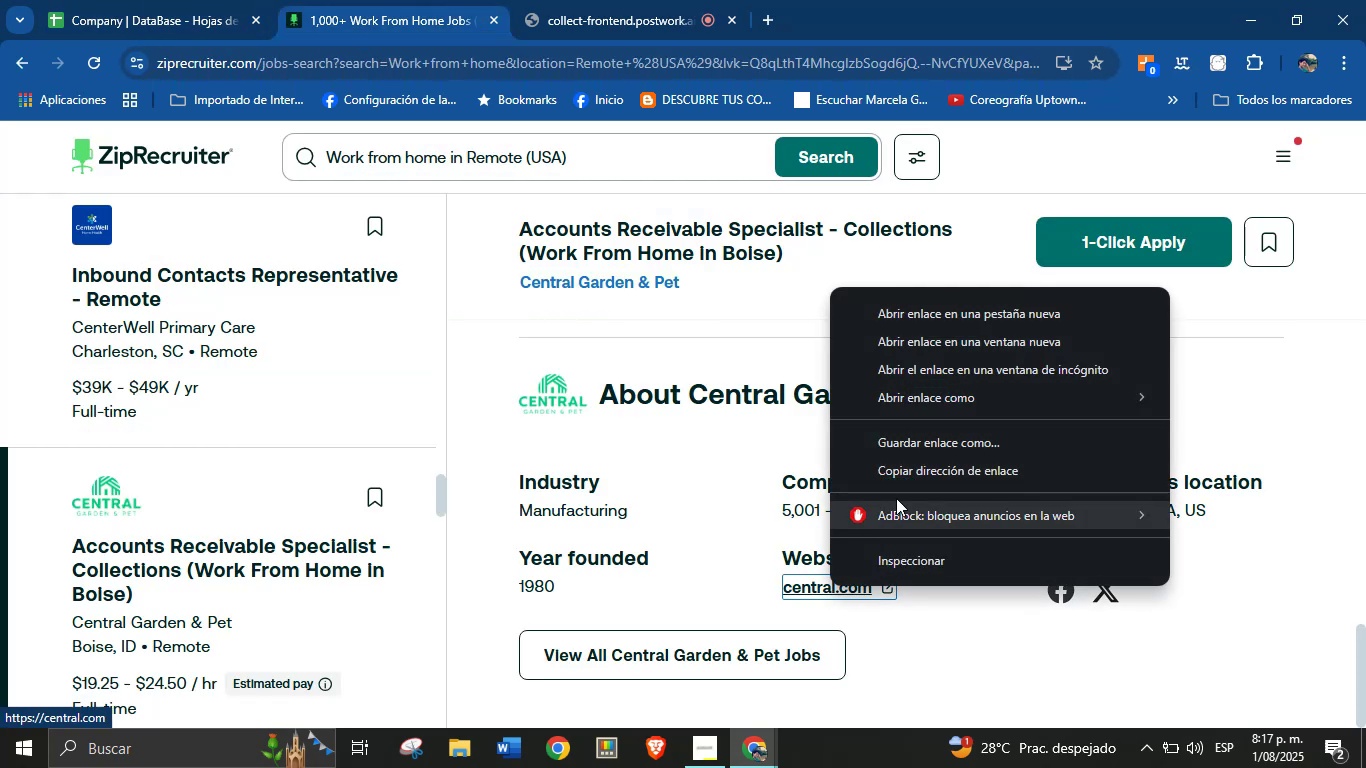 
left_click([906, 479])
 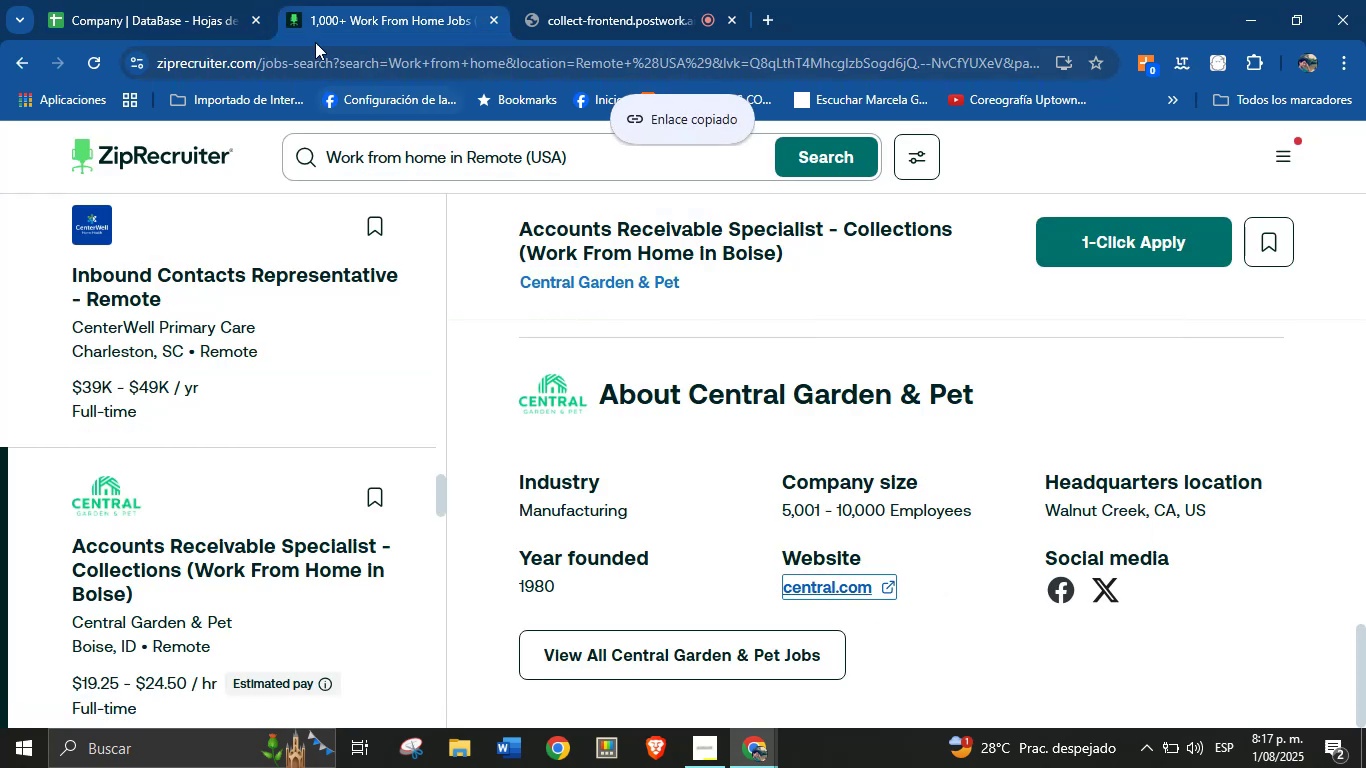 
left_click([195, 0])
 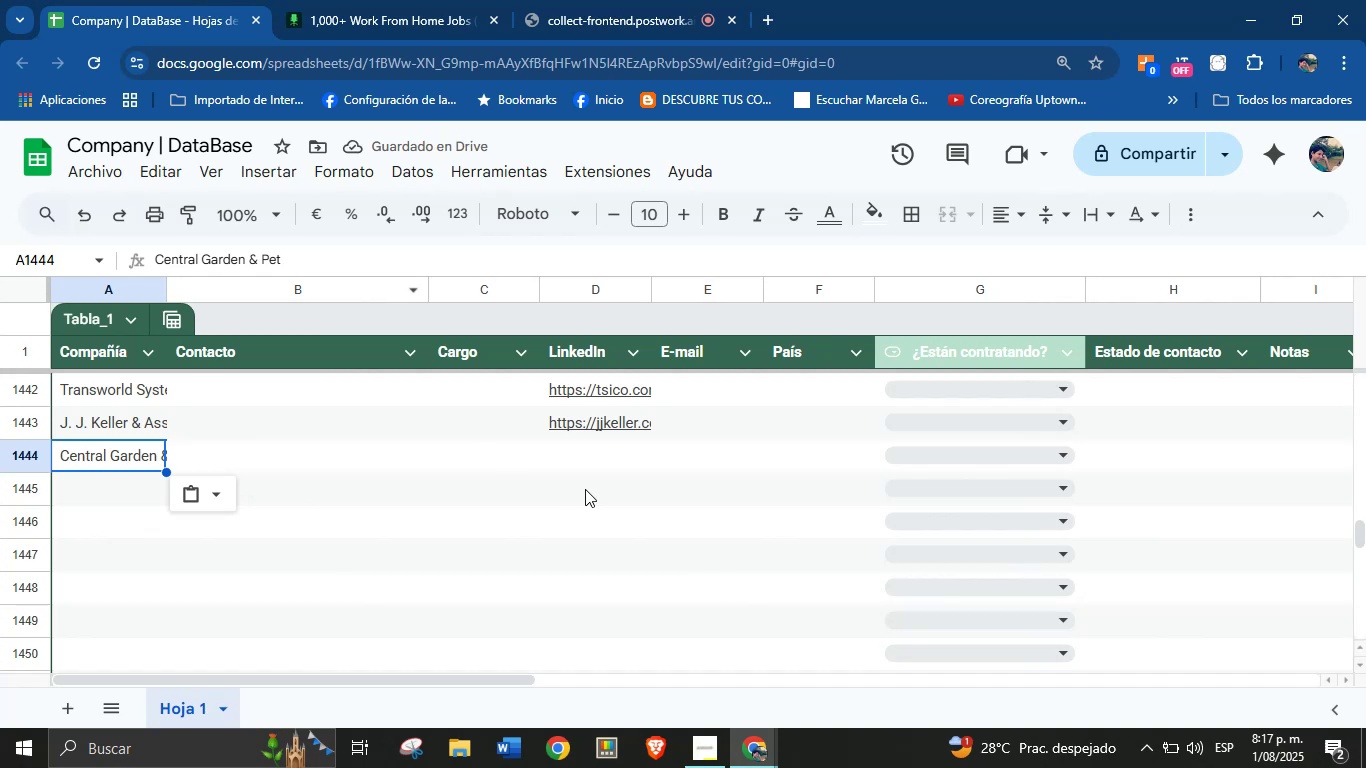 
left_click([579, 460])
 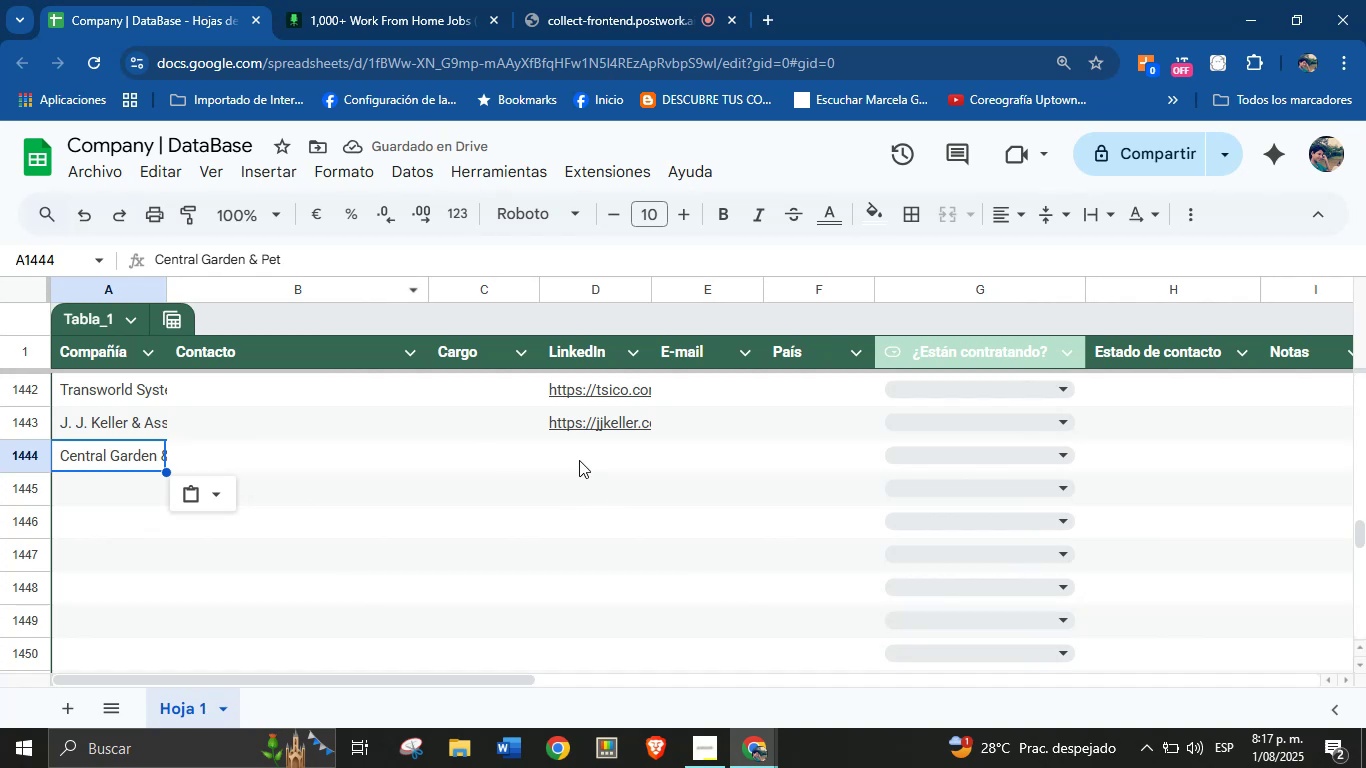 
key(Control+V)
 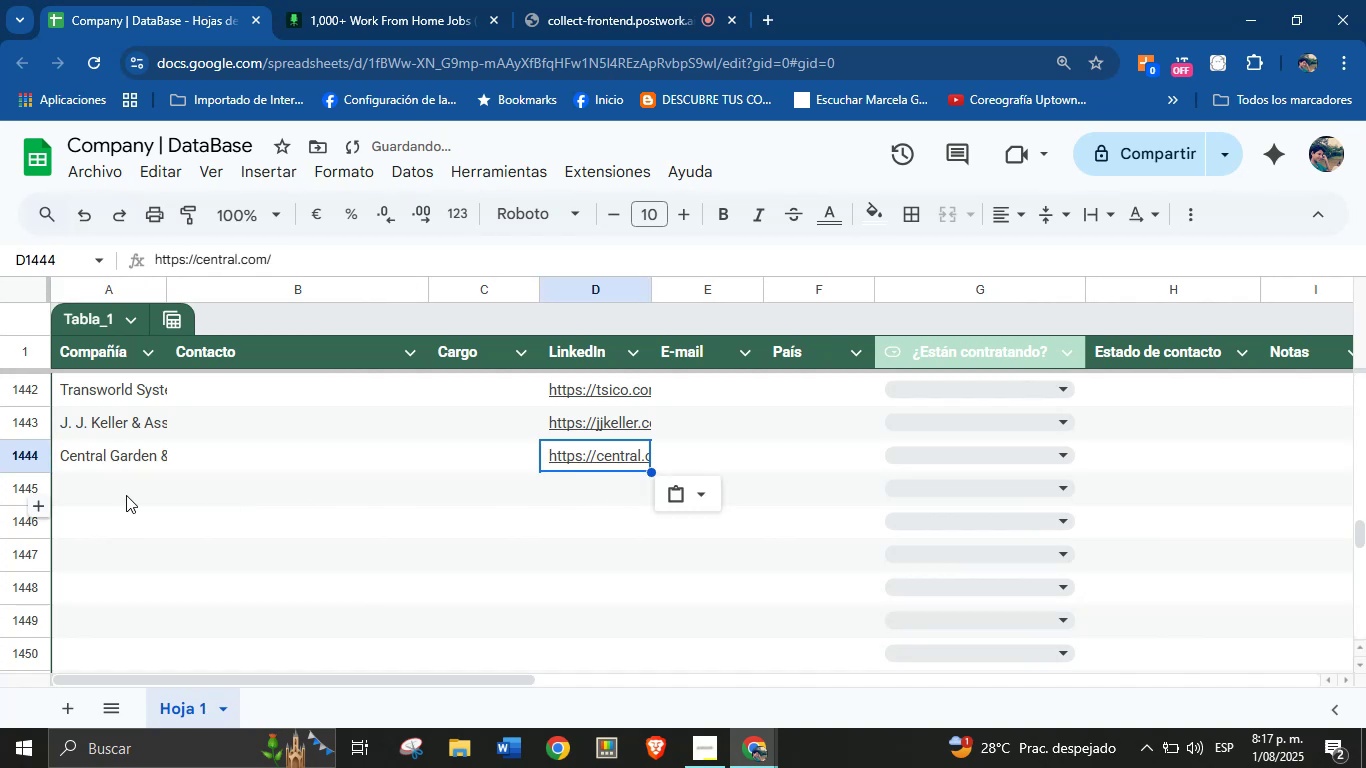 
left_click([72, 488])
 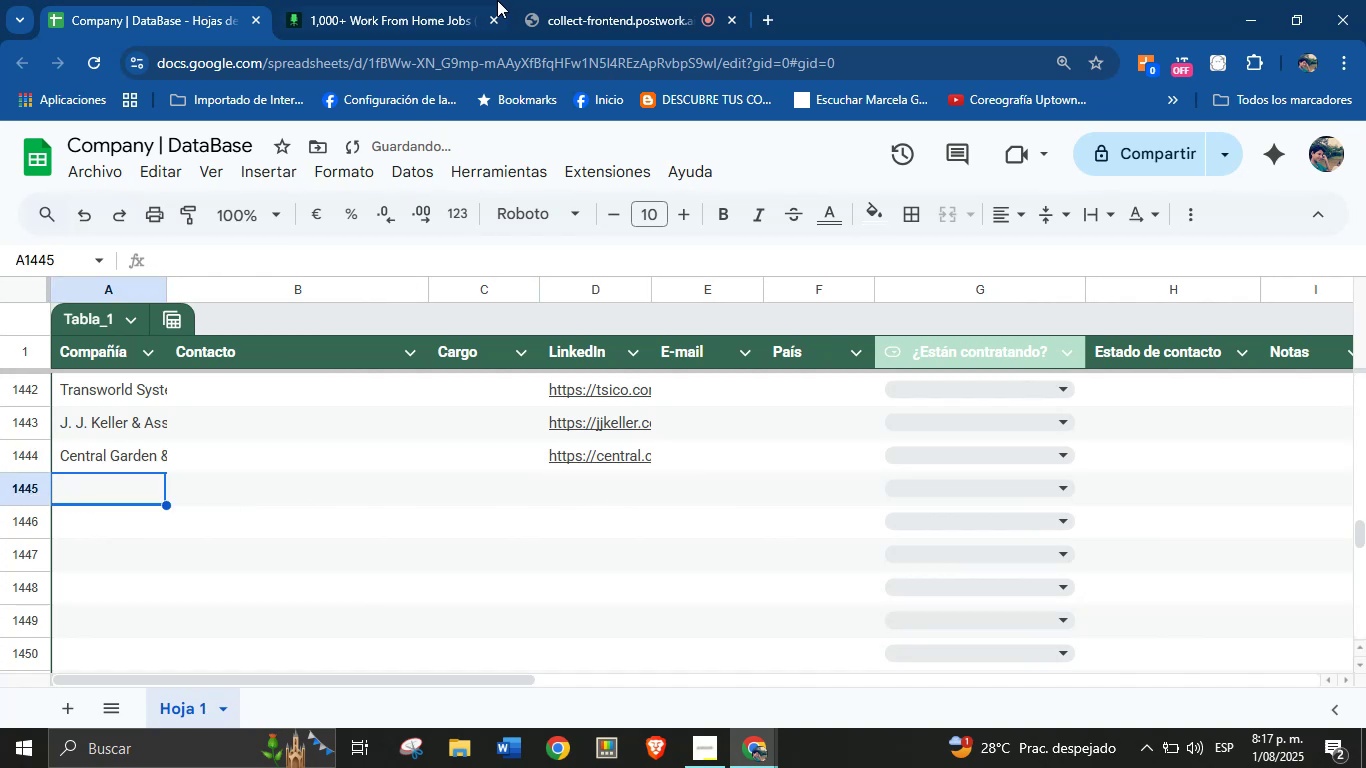 
left_click([401, 0])
 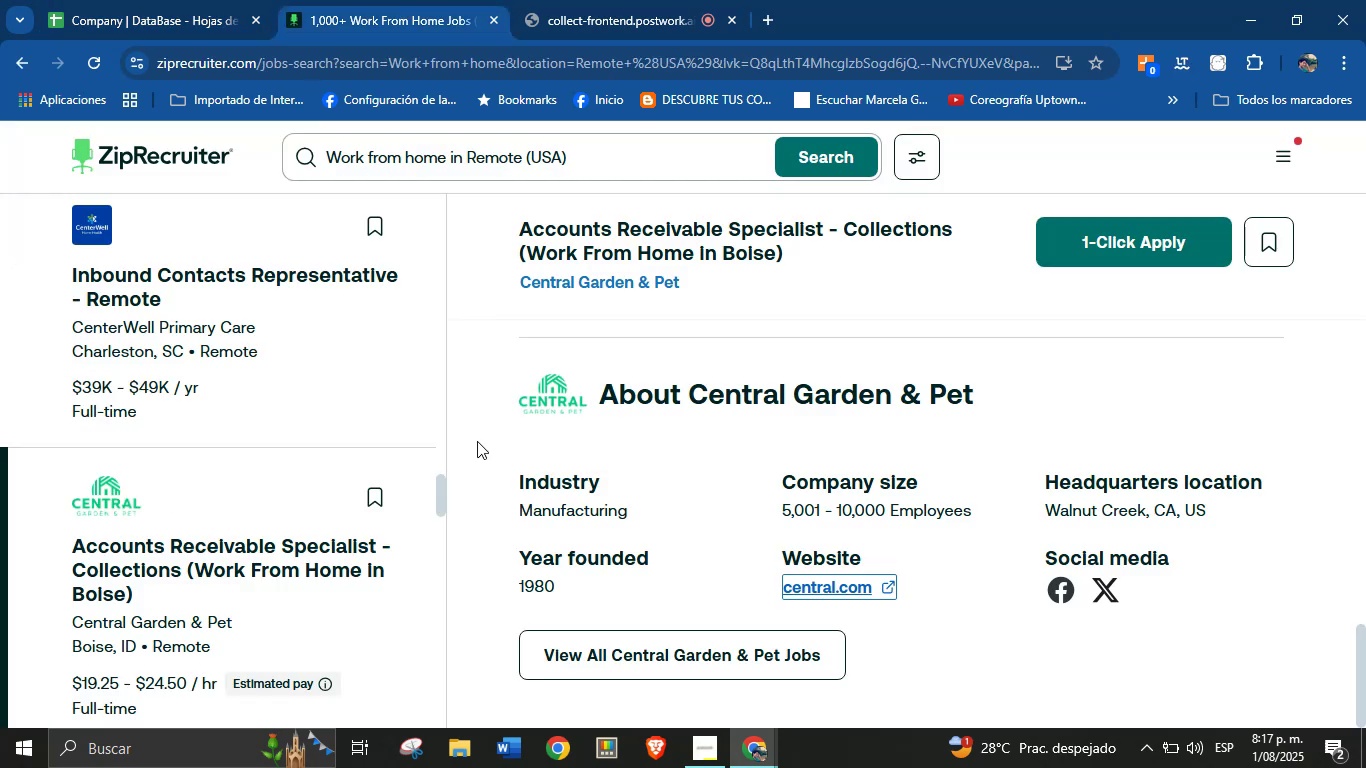 
scroll: coordinate [317, 472], scroll_direction: down, amount: 83.0
 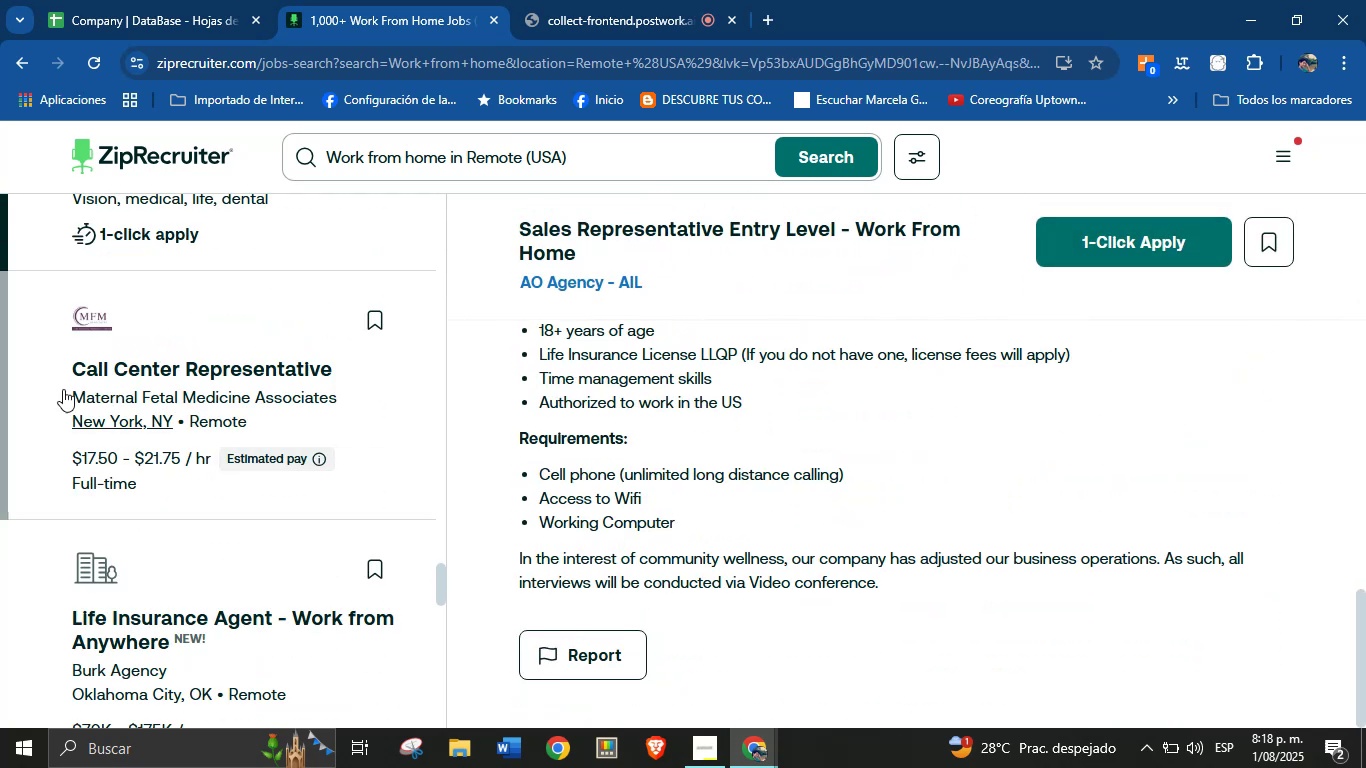 
left_click([93, 331])
 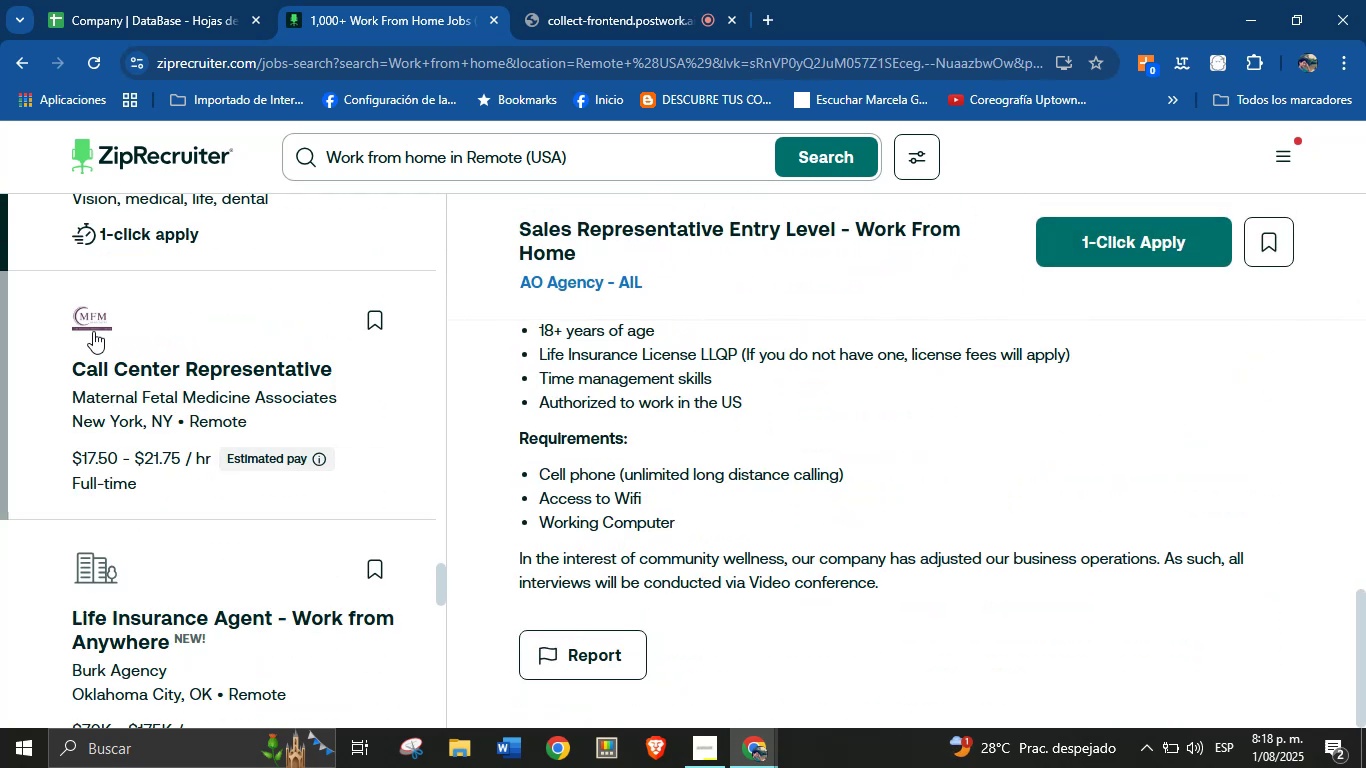 
scroll: coordinate [757, 506], scroll_direction: down, amount: 42.0
 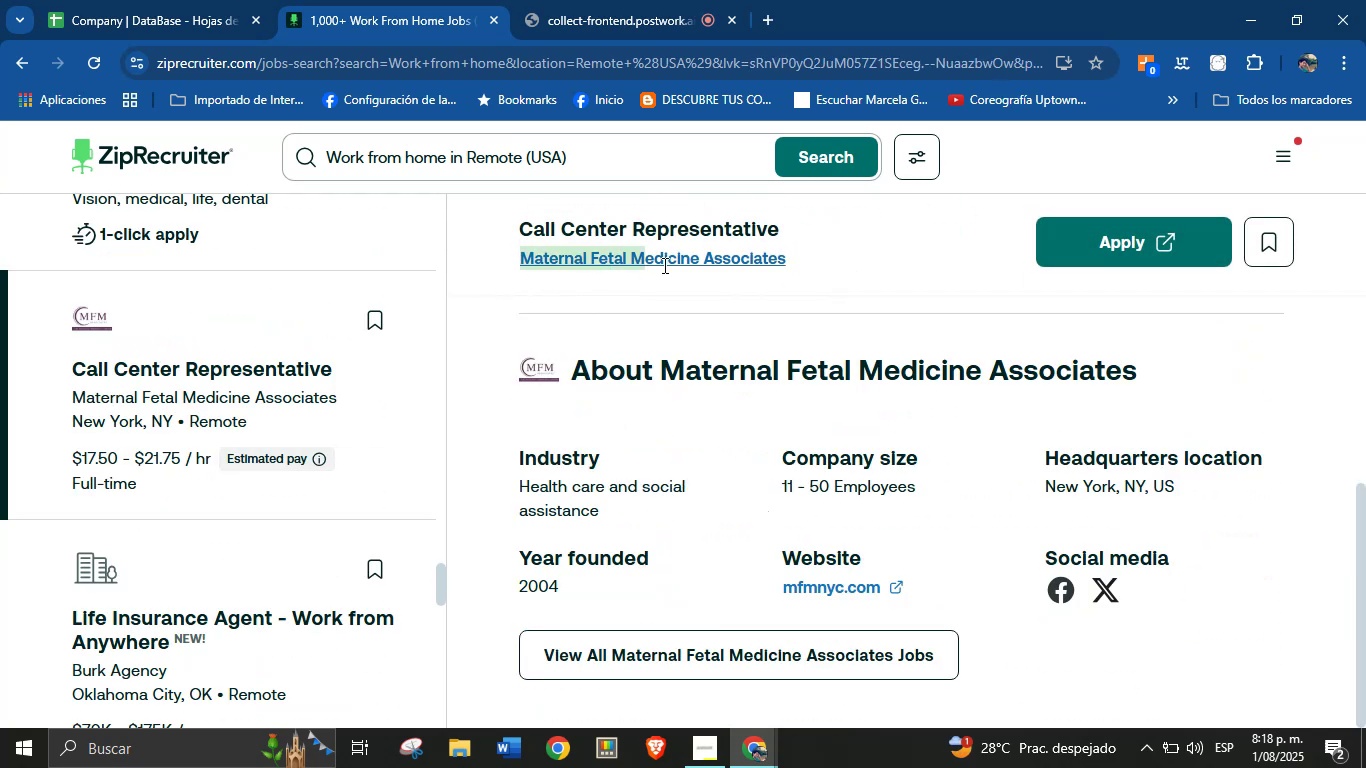 
key(Control+C)
 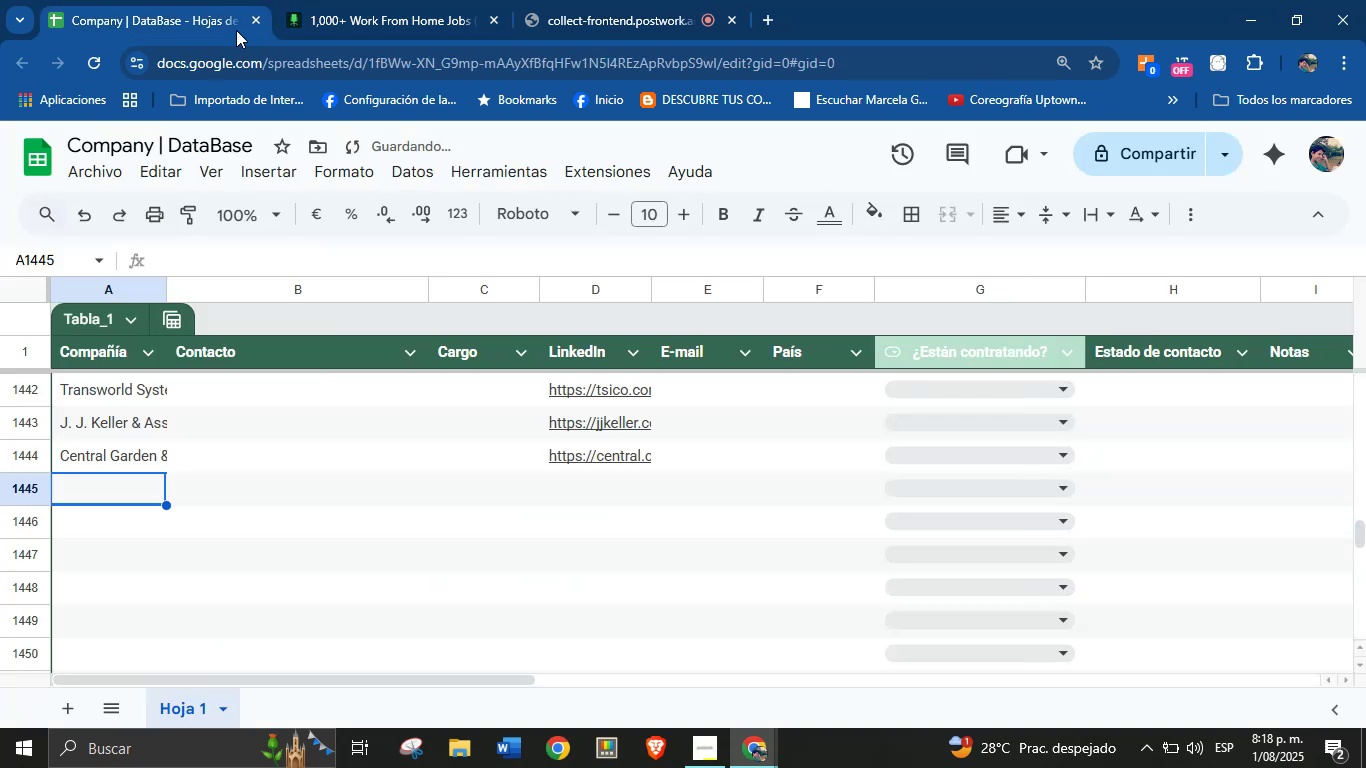 
left_click([132, 489])
 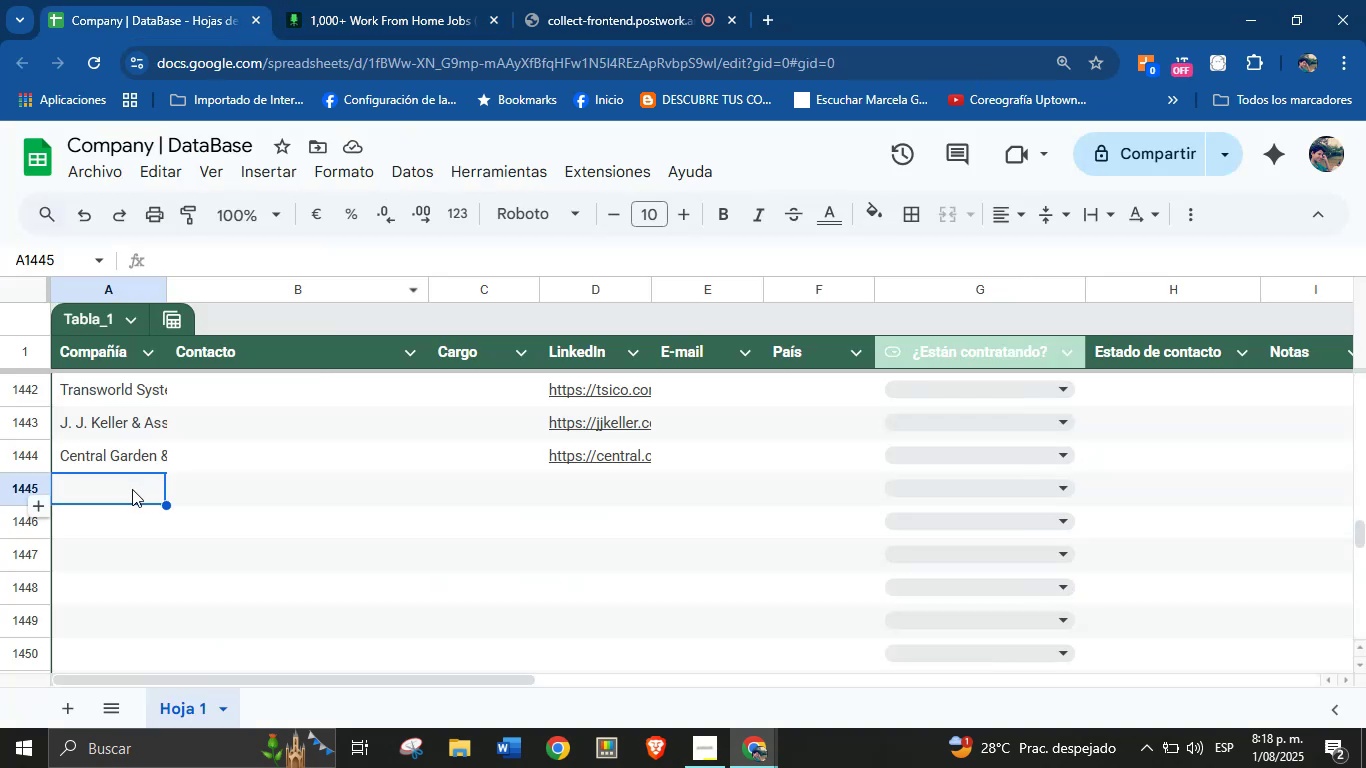 
key(Control+V)
 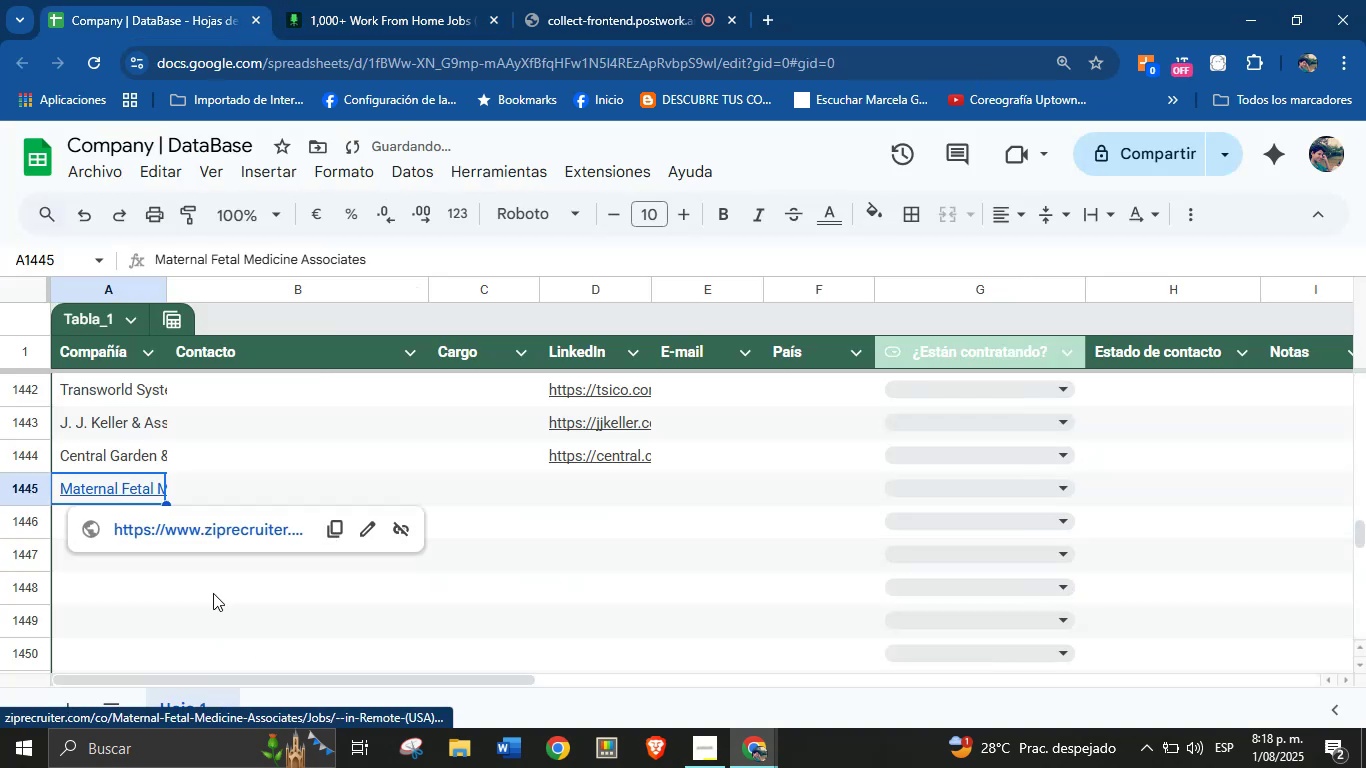 
left_click([430, 0])
 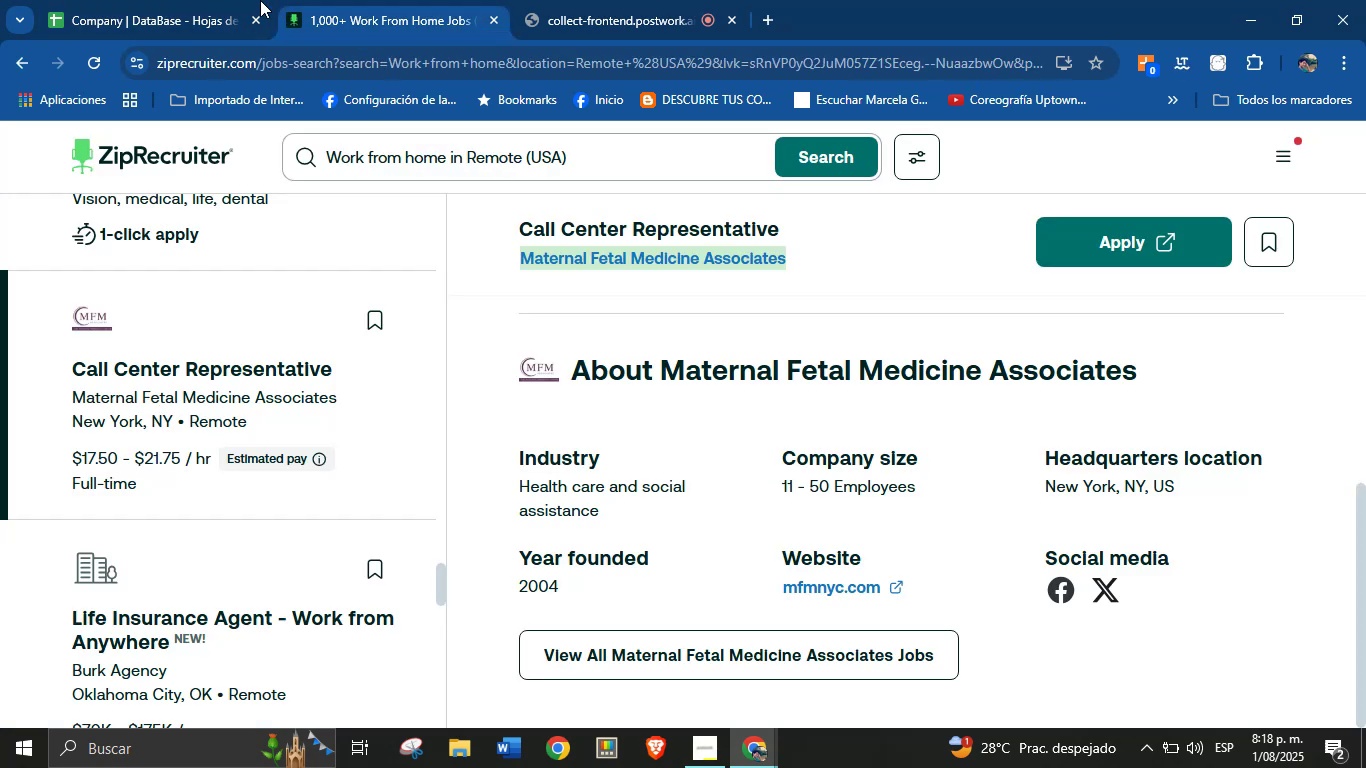 
left_click([243, 0])
 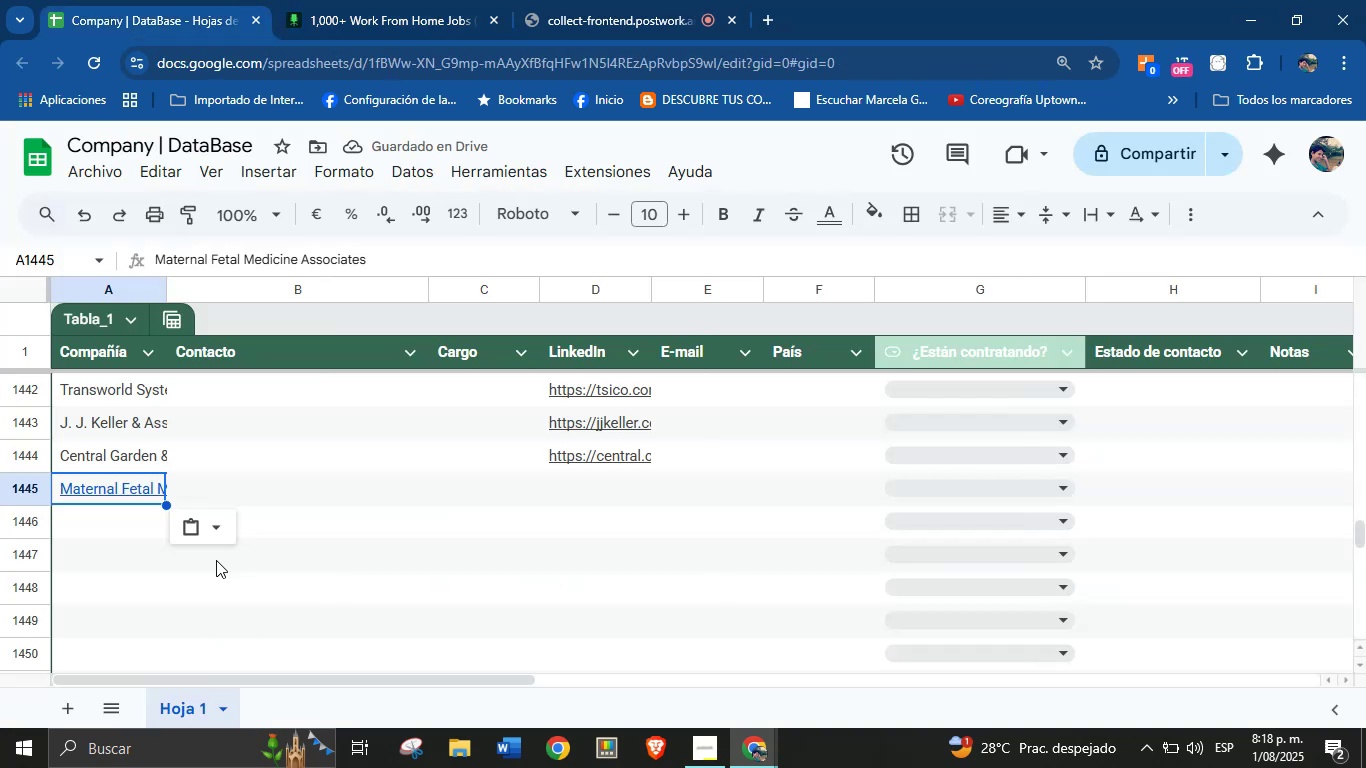 
left_click([221, 524])
 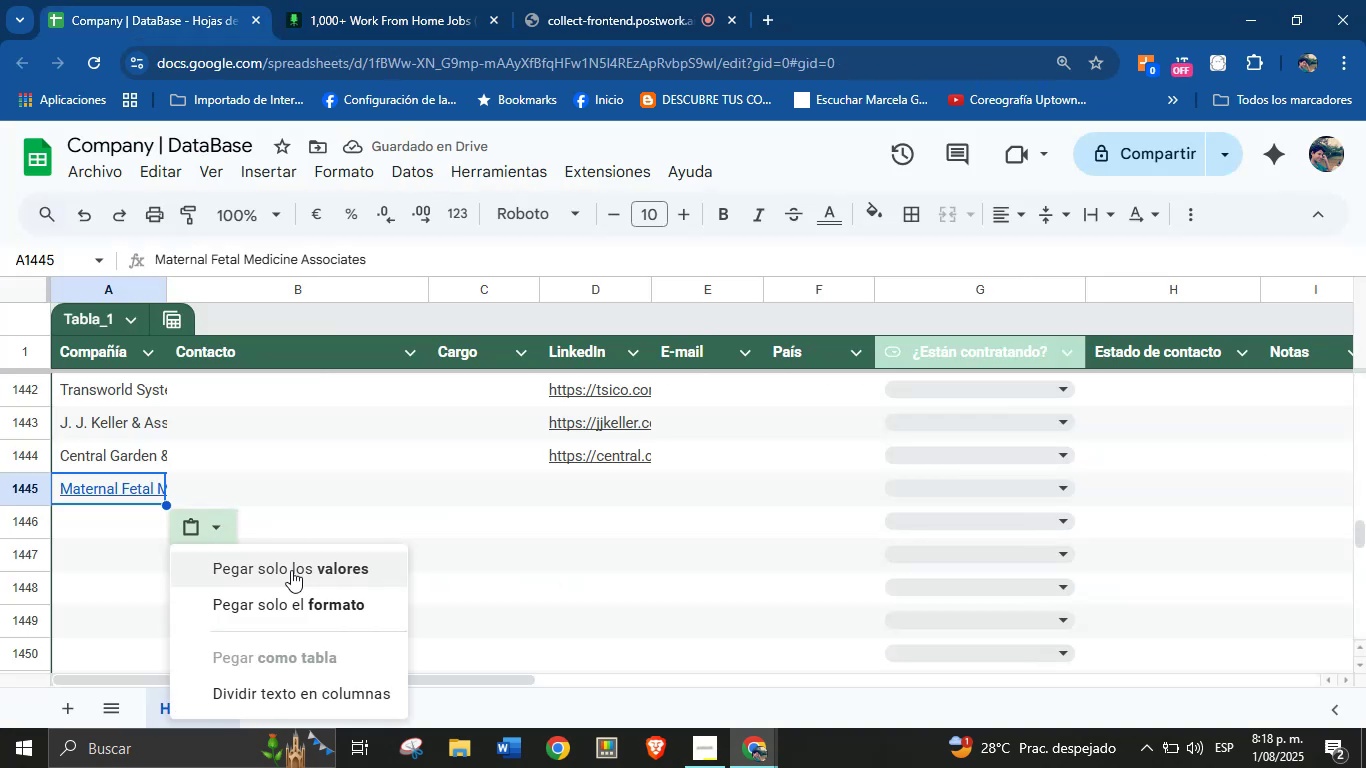 
left_click([291, 570])
 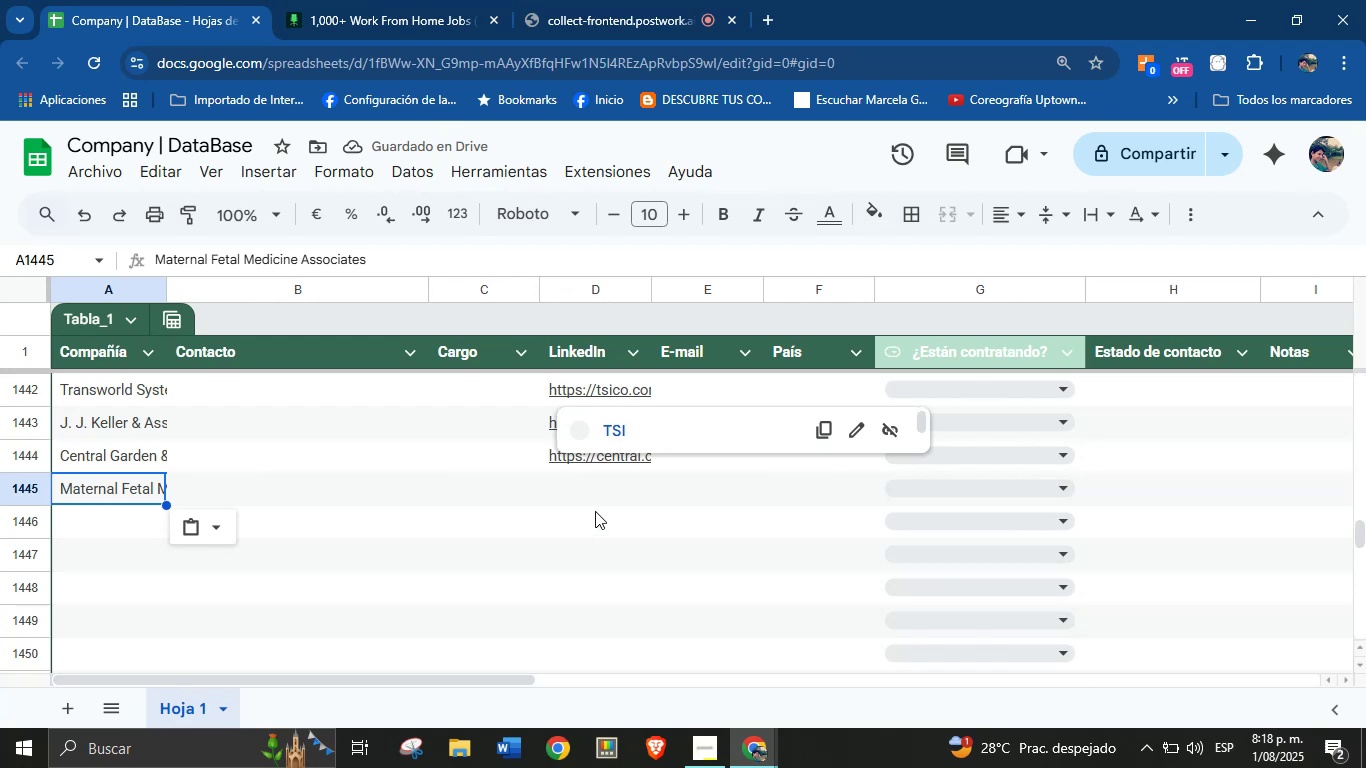 
left_click([475, 483])
 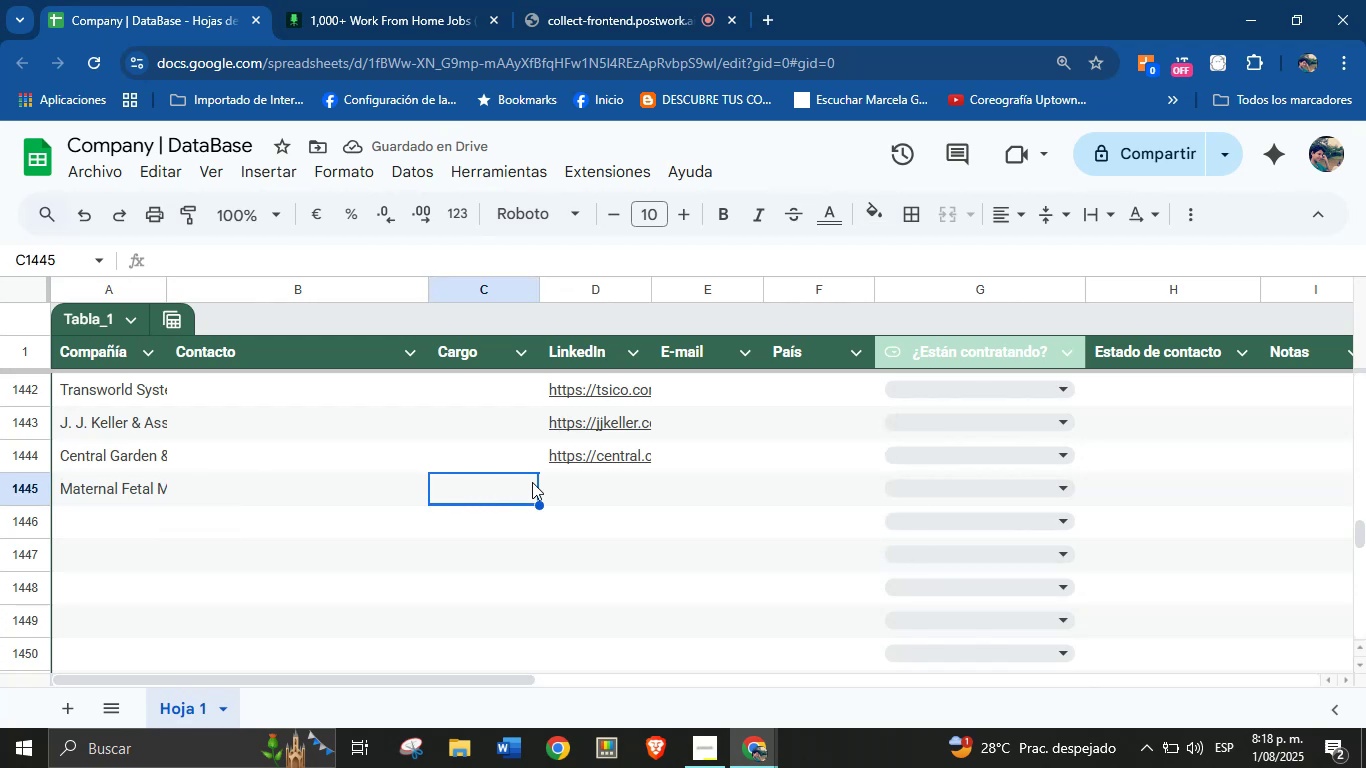 
left_click([560, 483])
 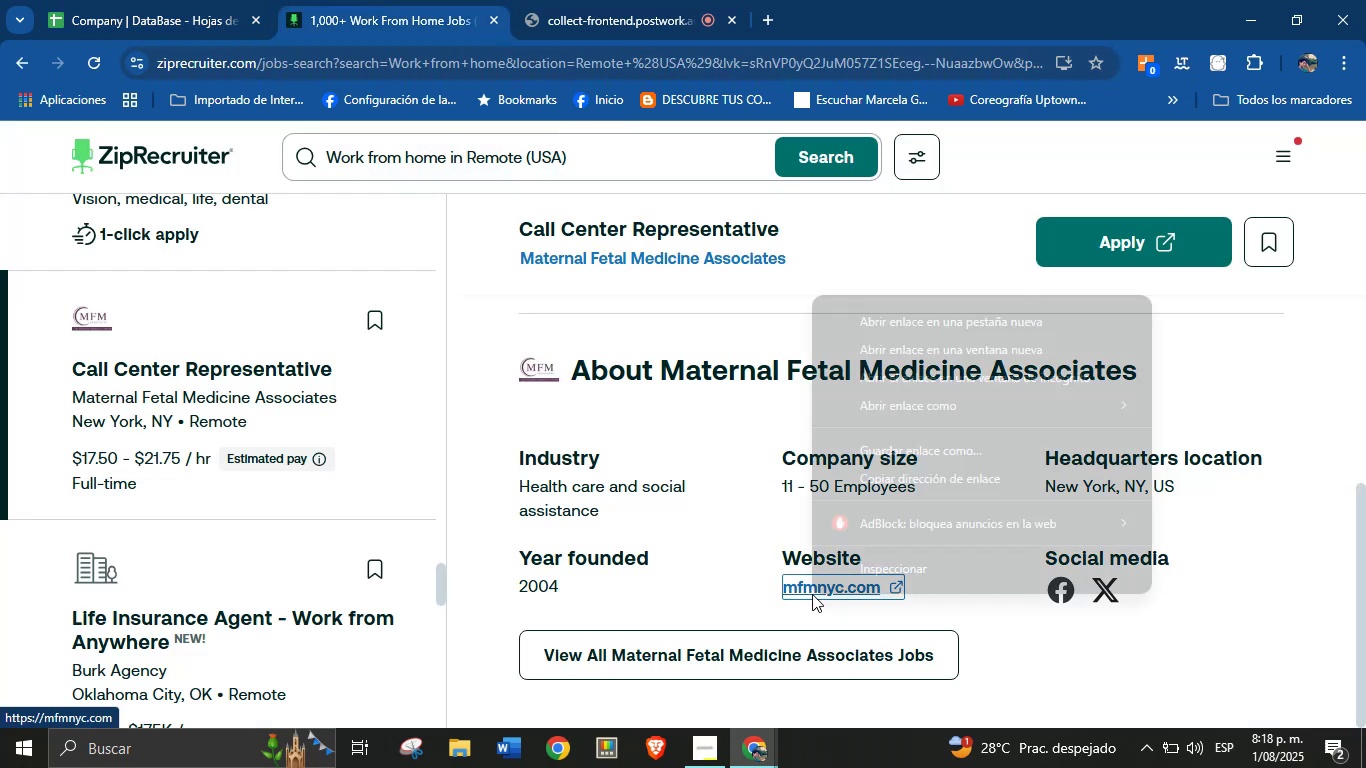 
left_click([954, 471])
 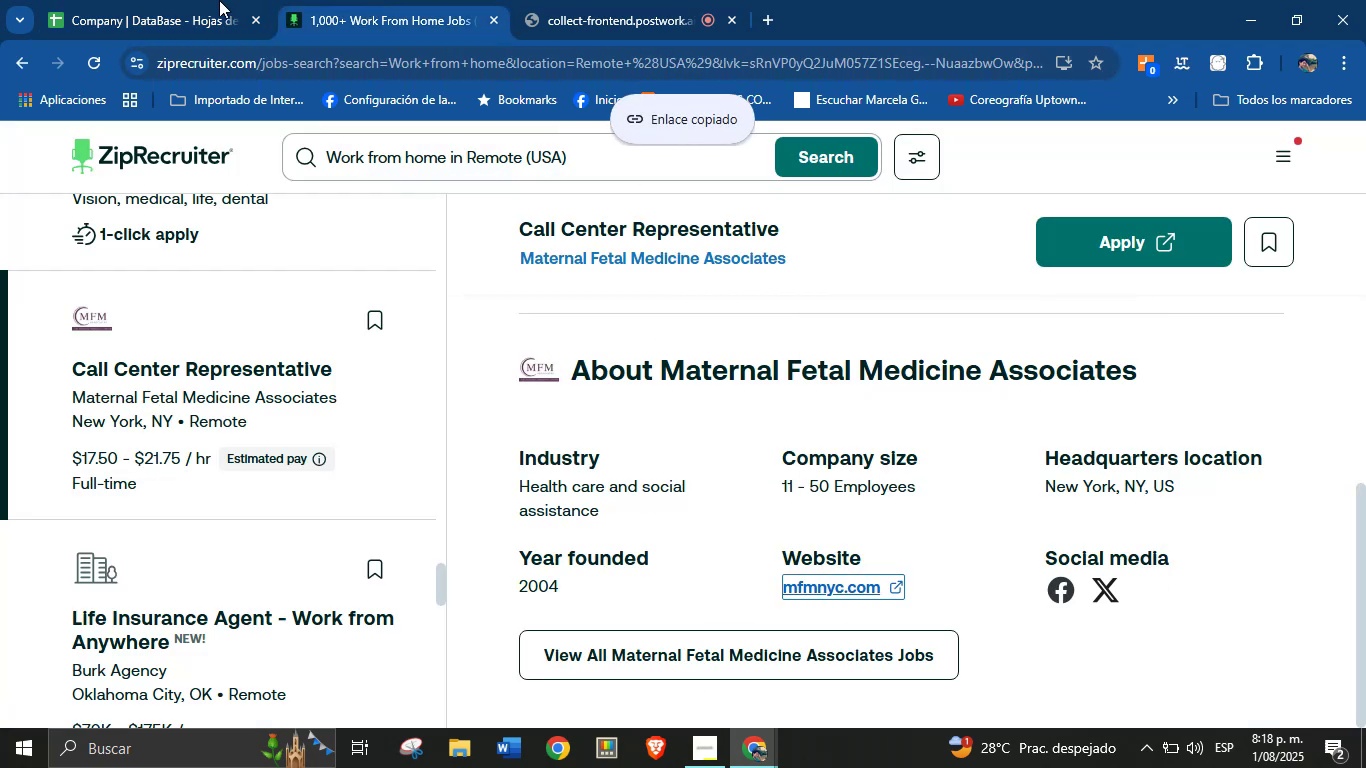 
left_click([117, 0])
 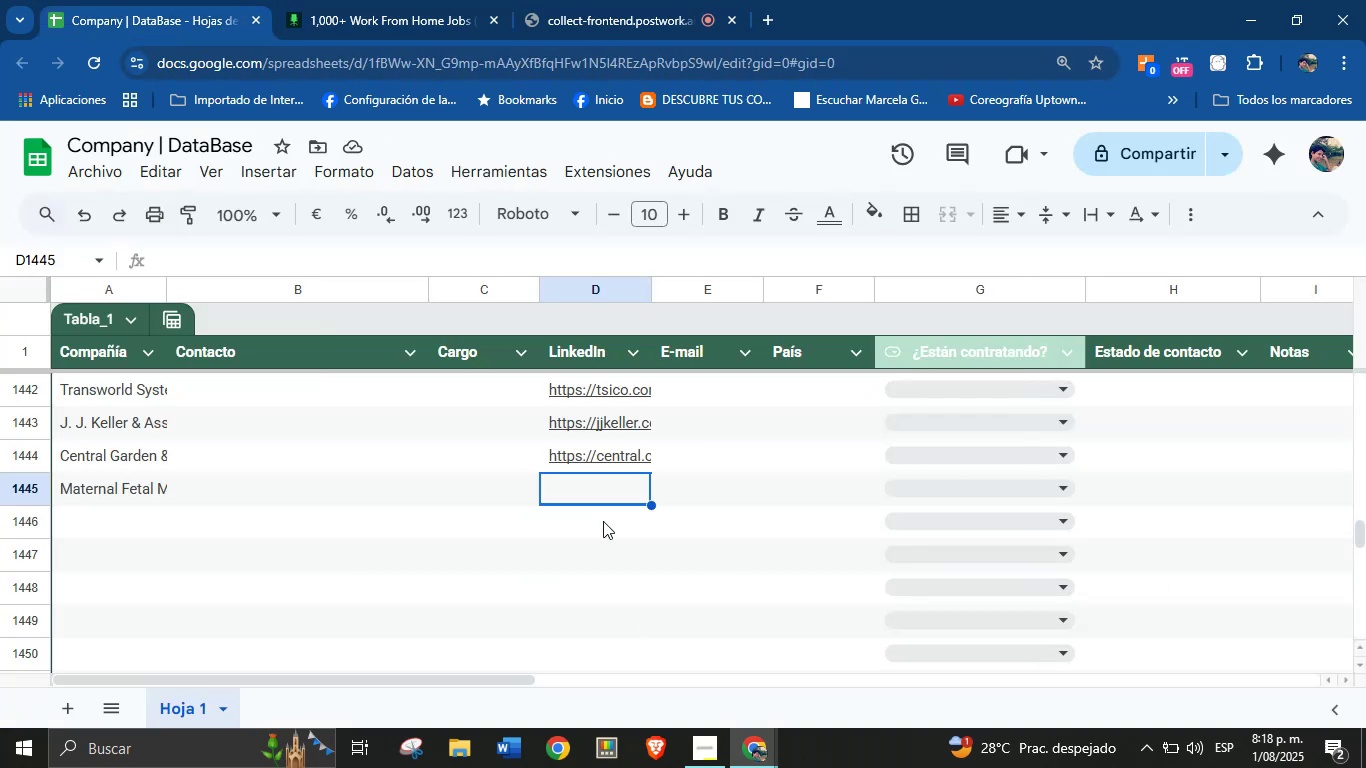 
left_click([584, 488])
 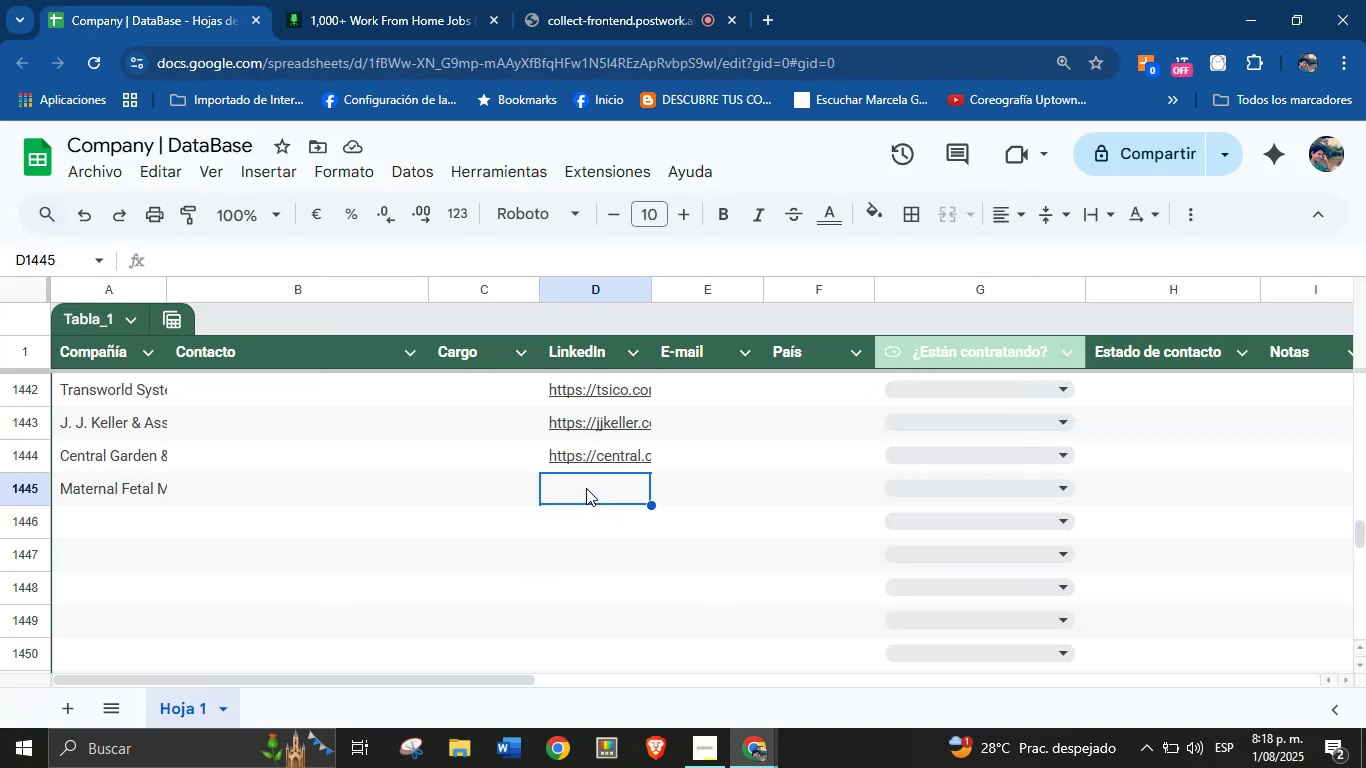 
key(Control+V)
 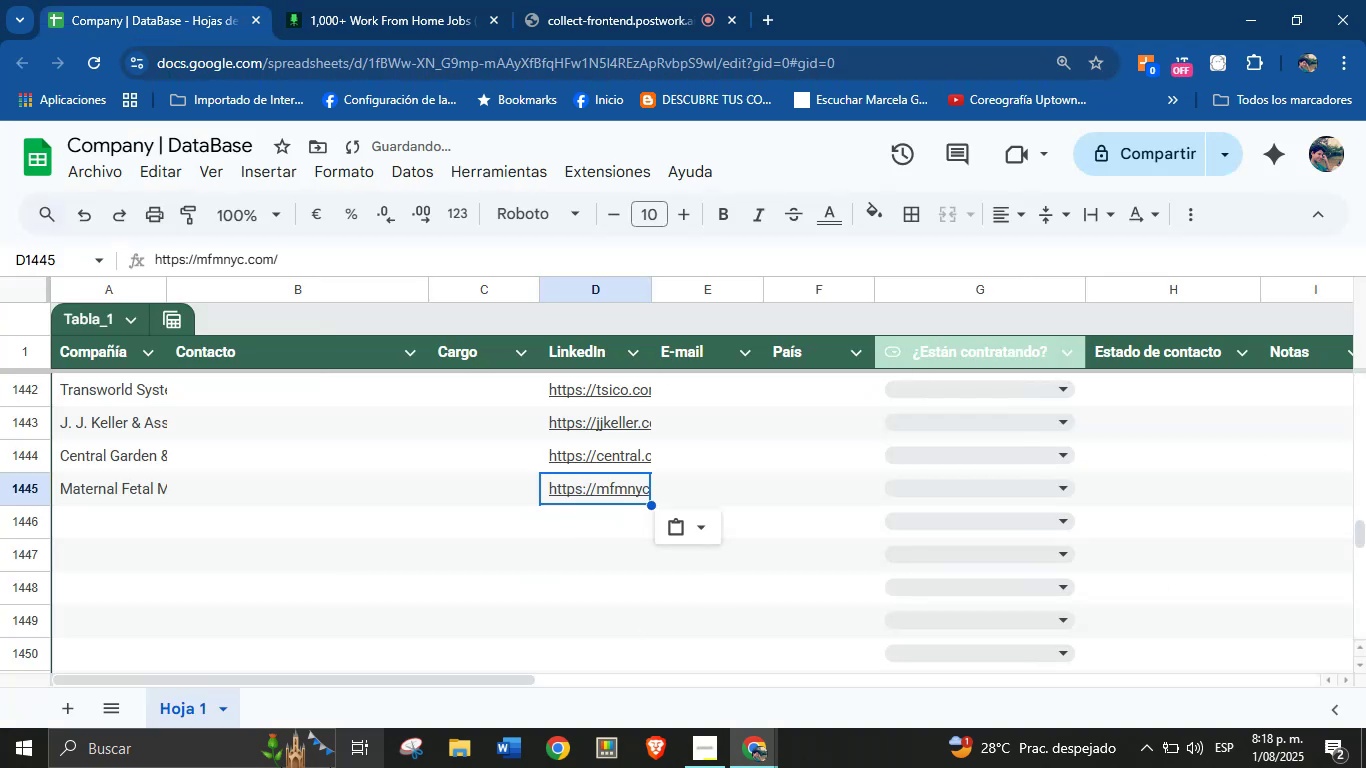 
scroll: coordinate [43, 597], scroll_direction: down, amount: 1.0
 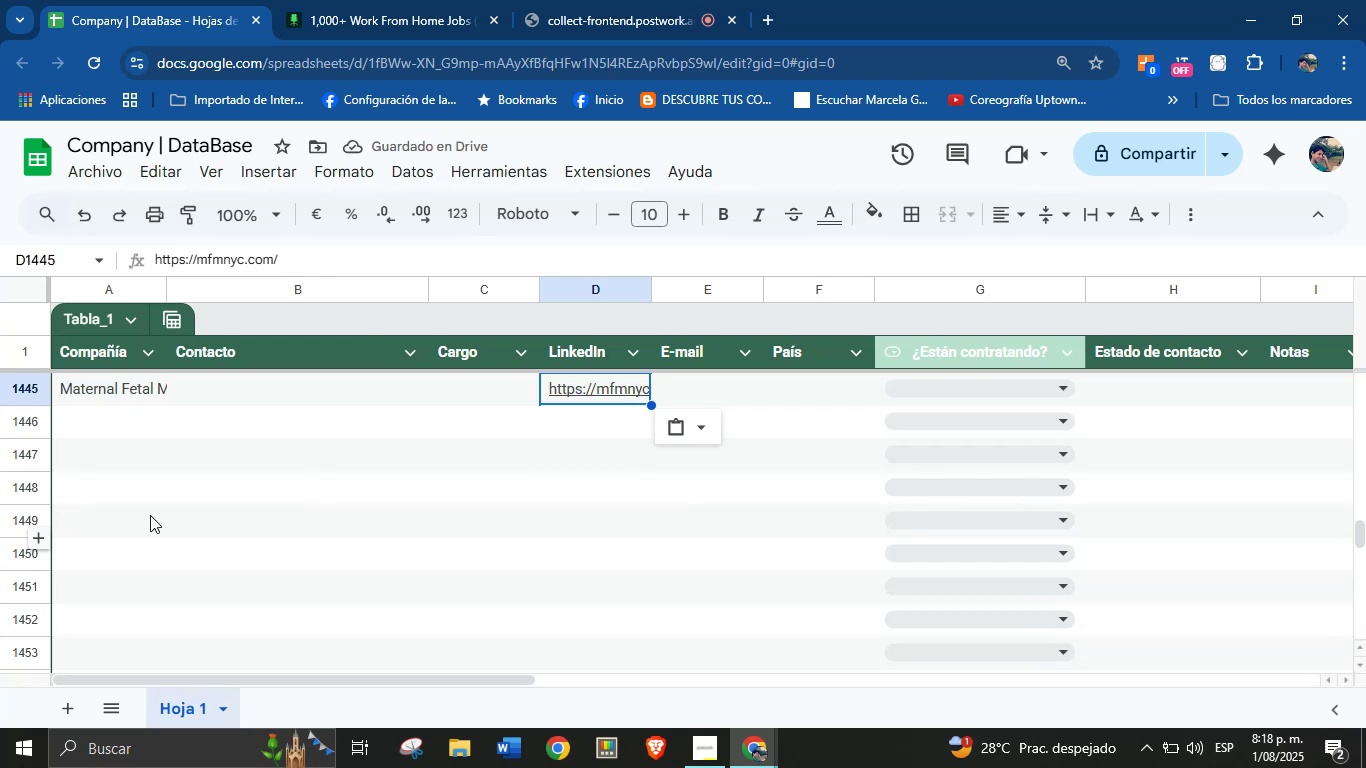 
key(Unknown)
 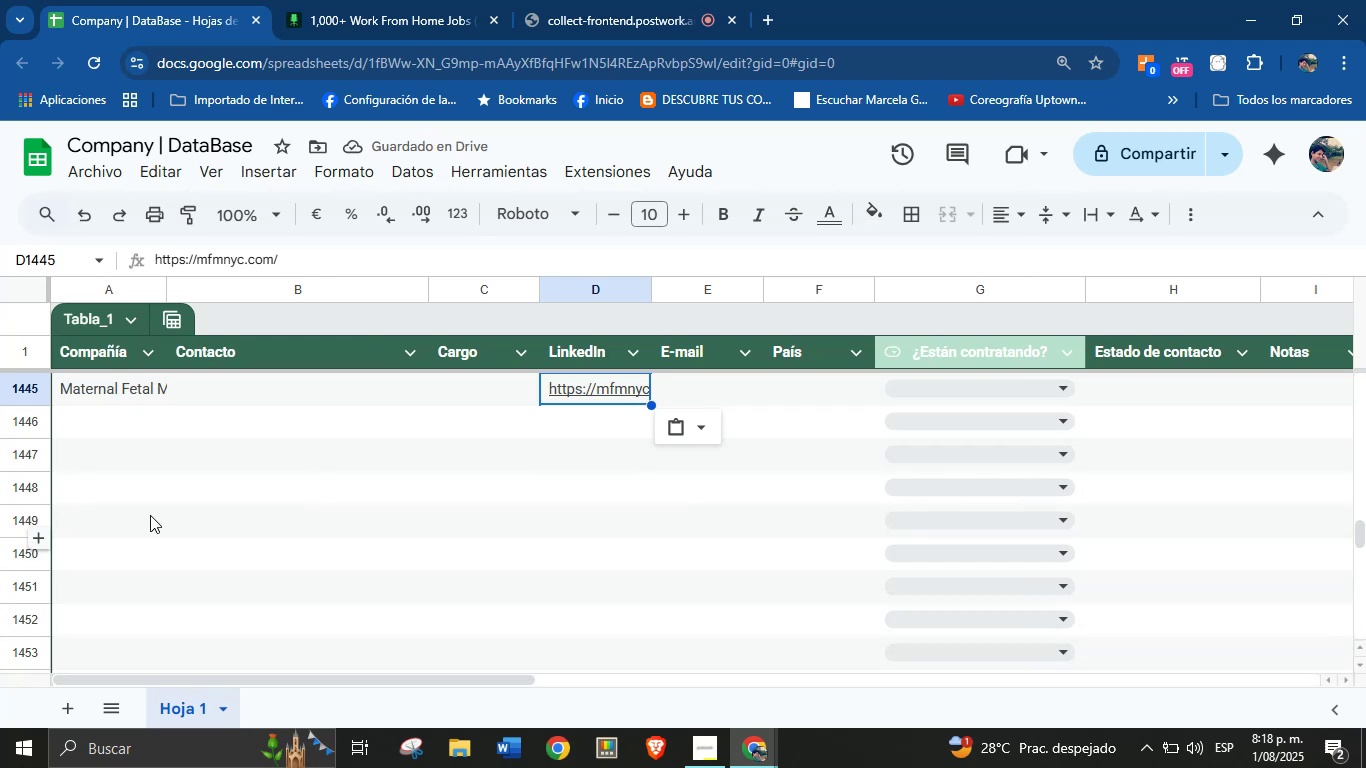 
key(Unknown)
 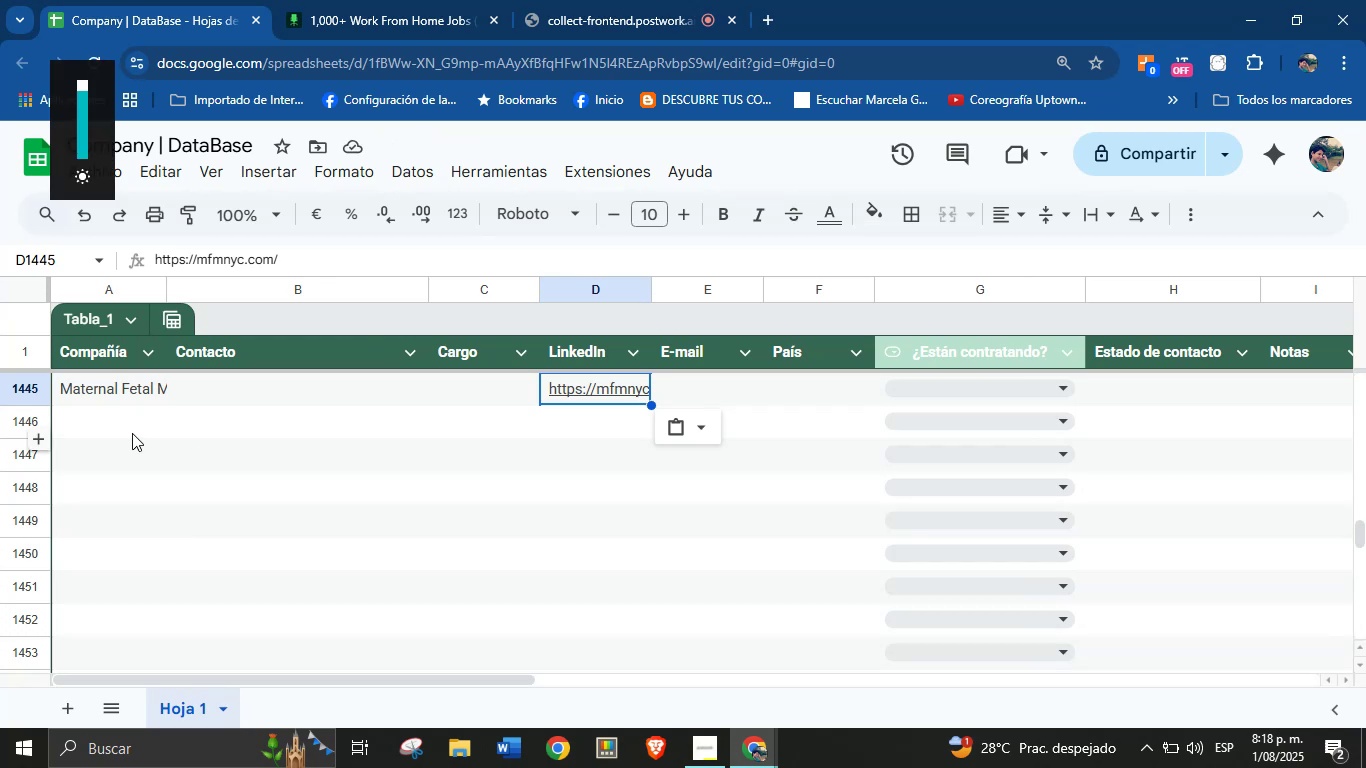 
left_click([477, 0])
 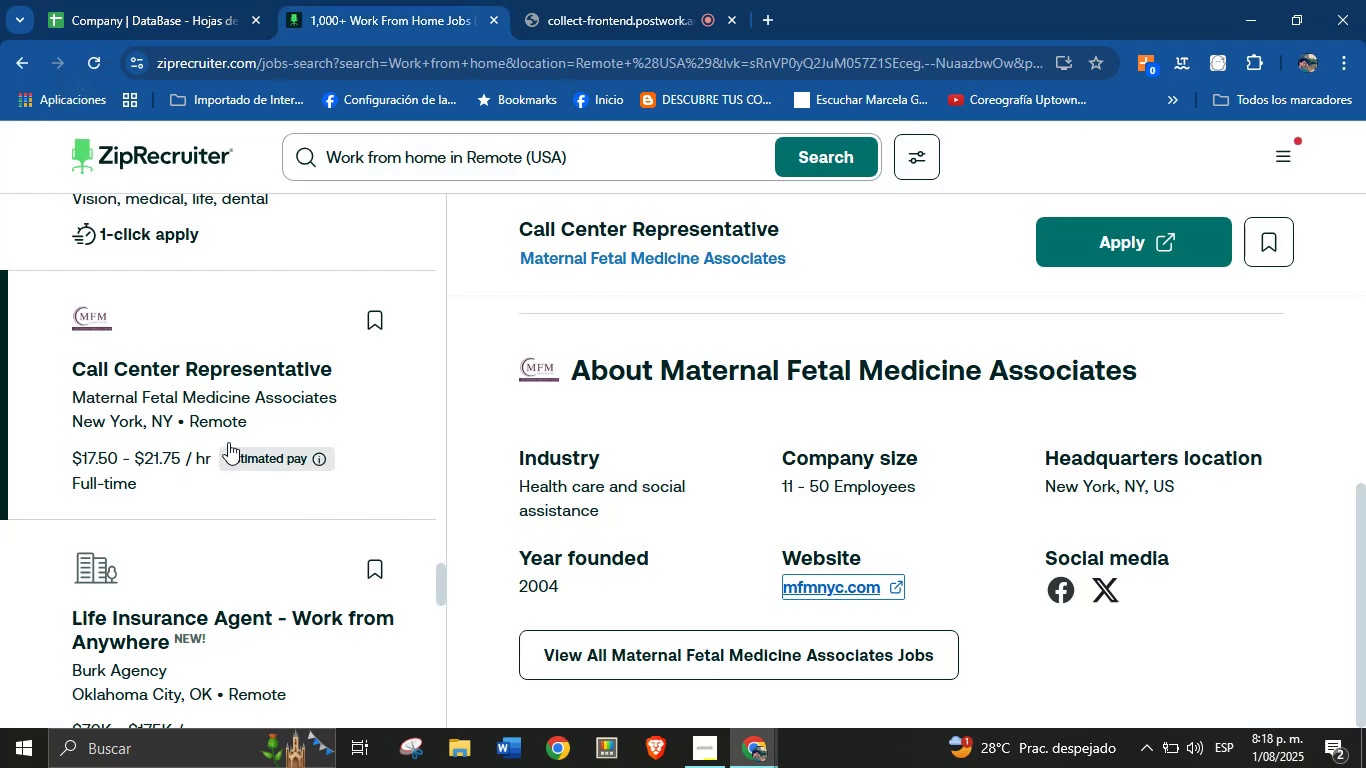 
left_click([105, 573])
 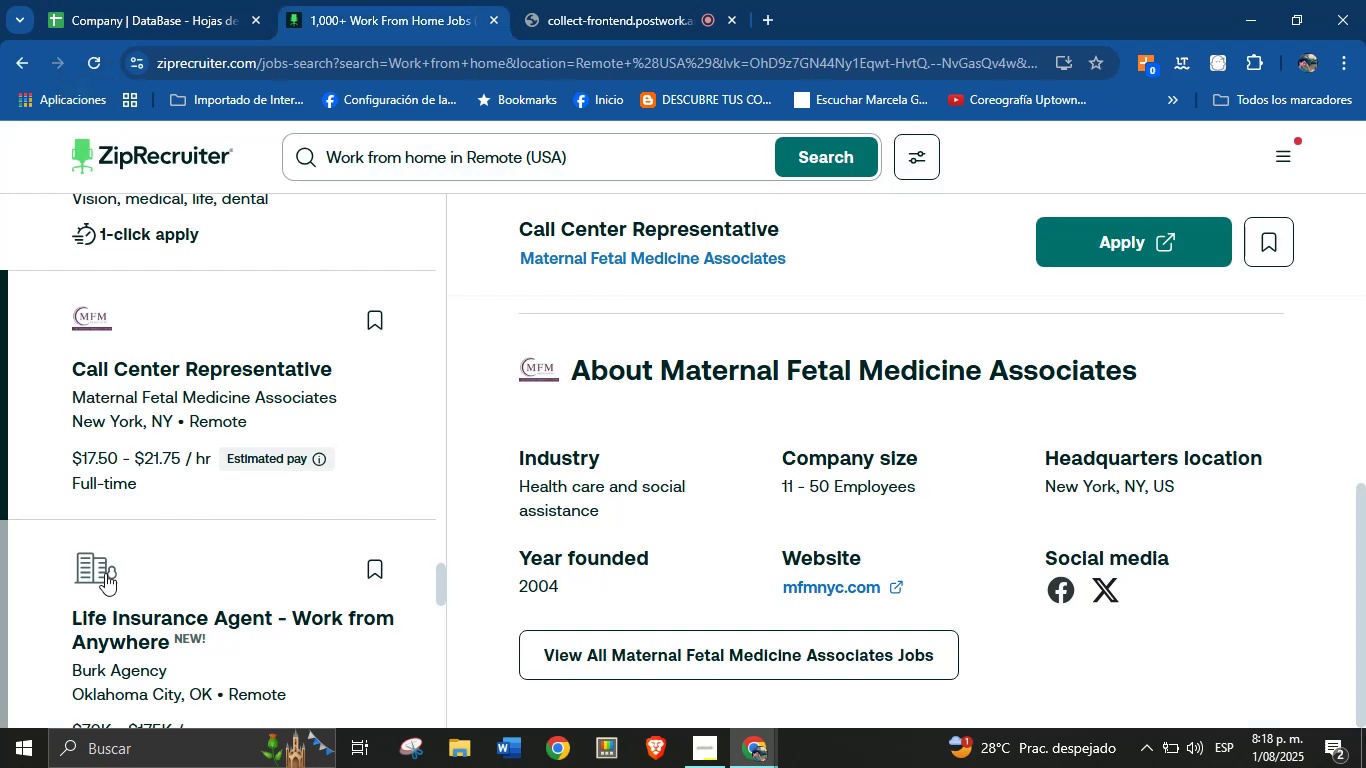 
scroll: coordinate [207, 565], scroll_direction: down, amount: 117.0
 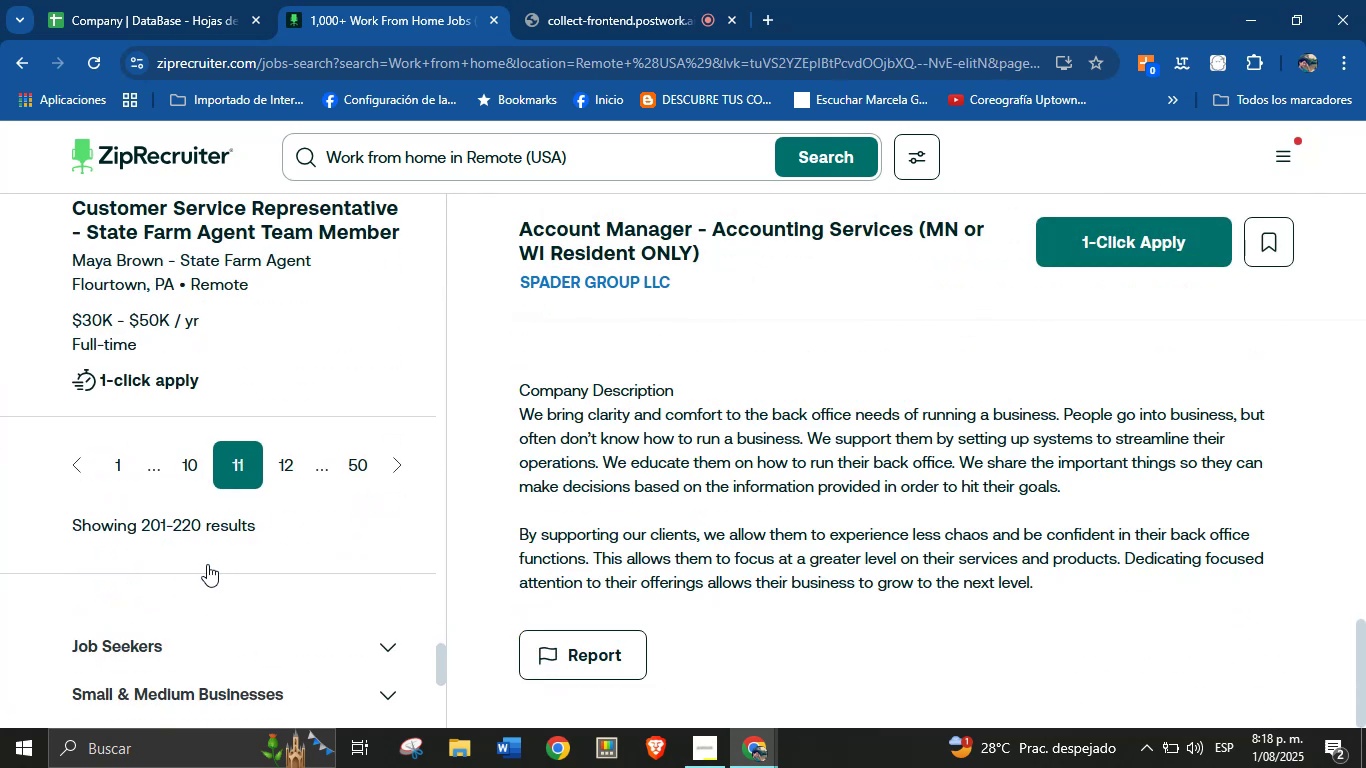 
scroll: coordinate [189, 337], scroll_direction: up, amount: 2.0
 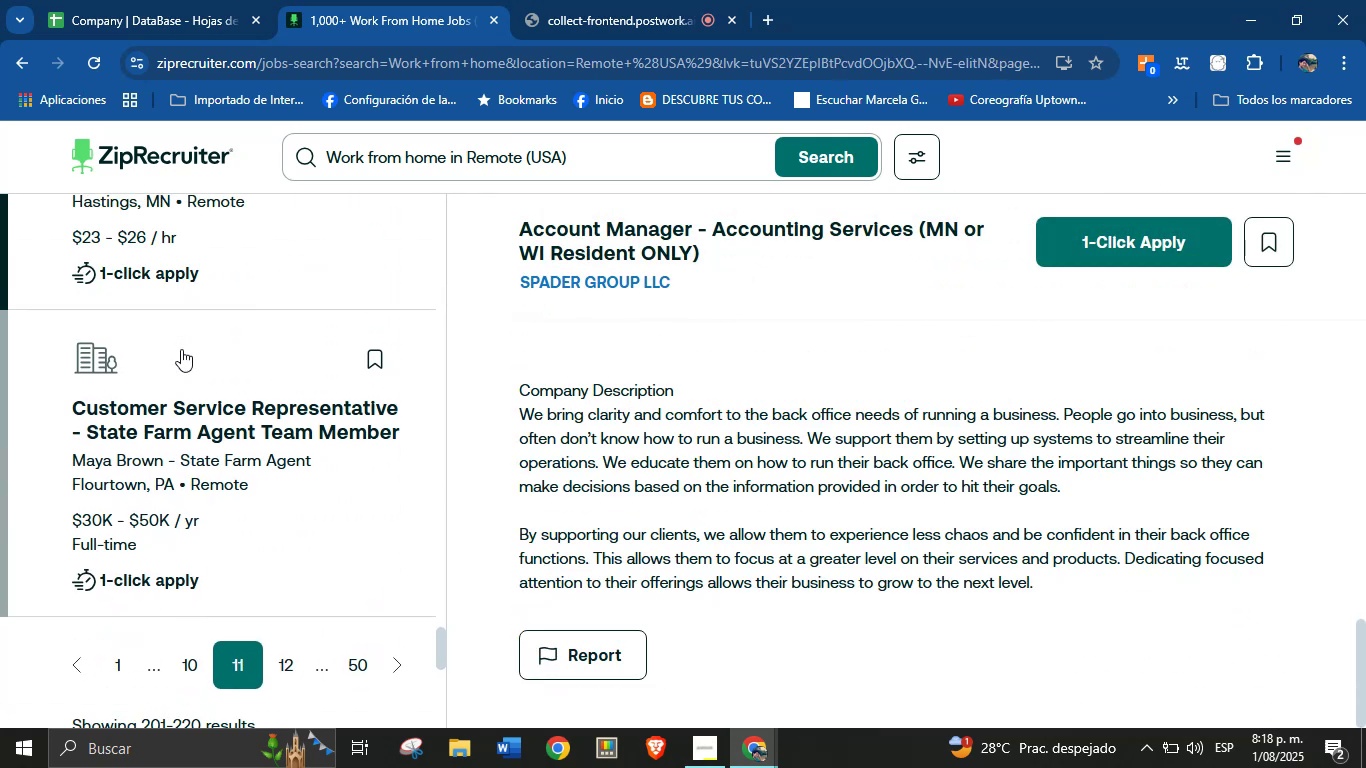 
left_click([111, 355])
 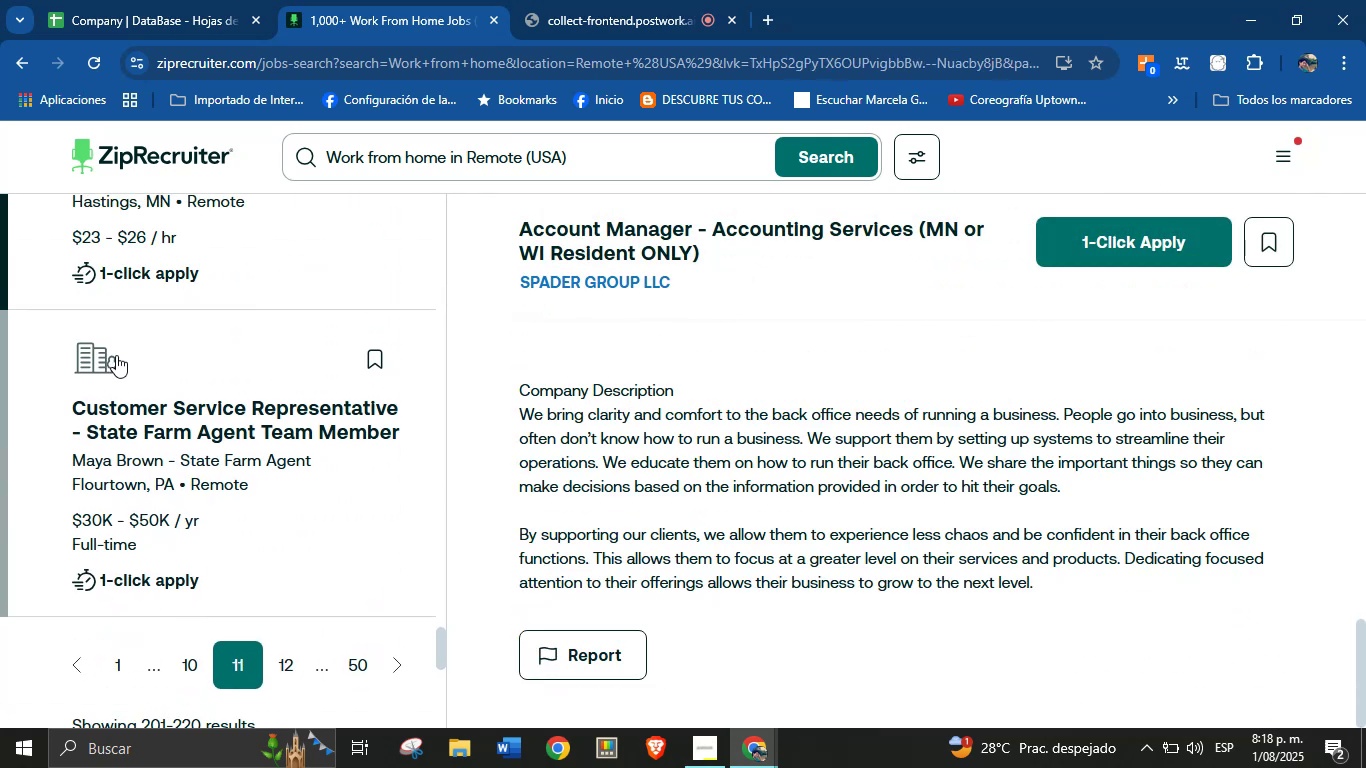 
scroll: coordinate [804, 399], scroll_direction: down, amount: 32.0
 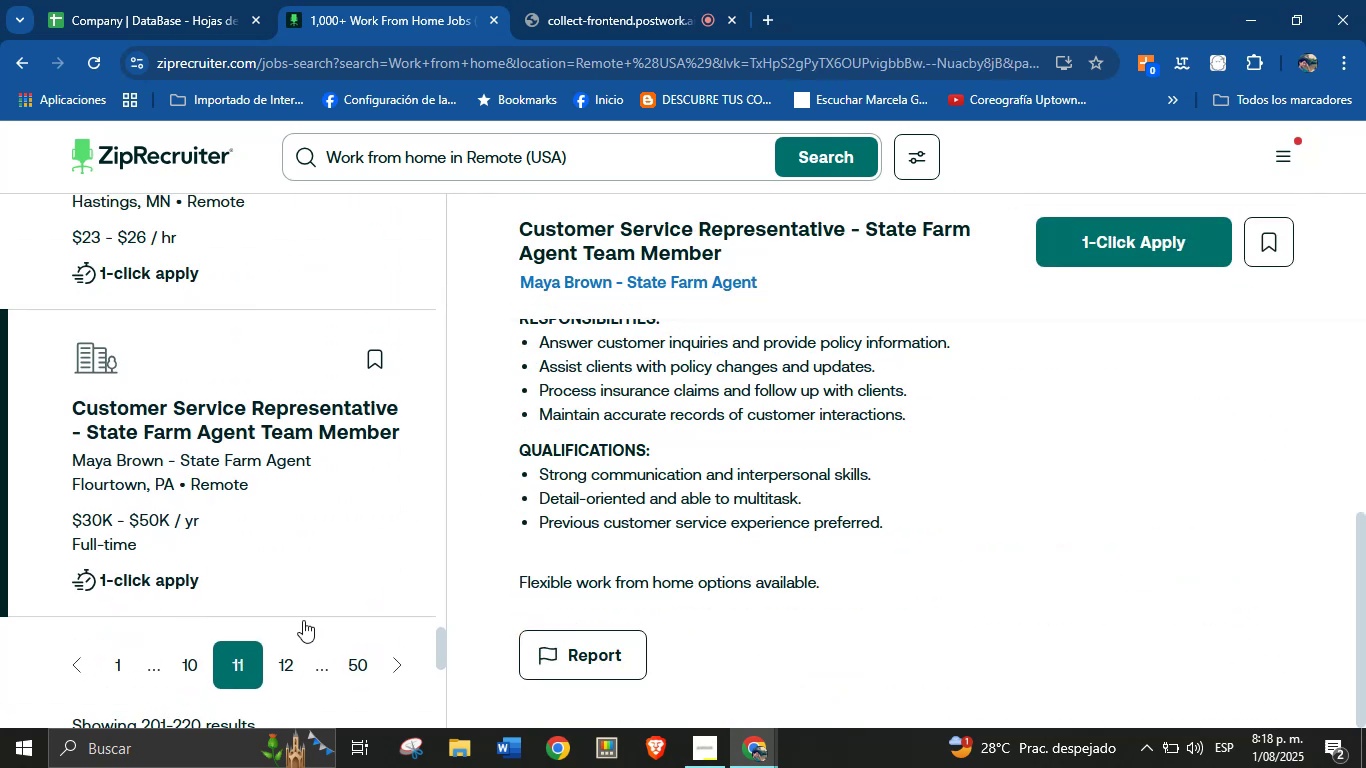 
left_click([280, 656])
 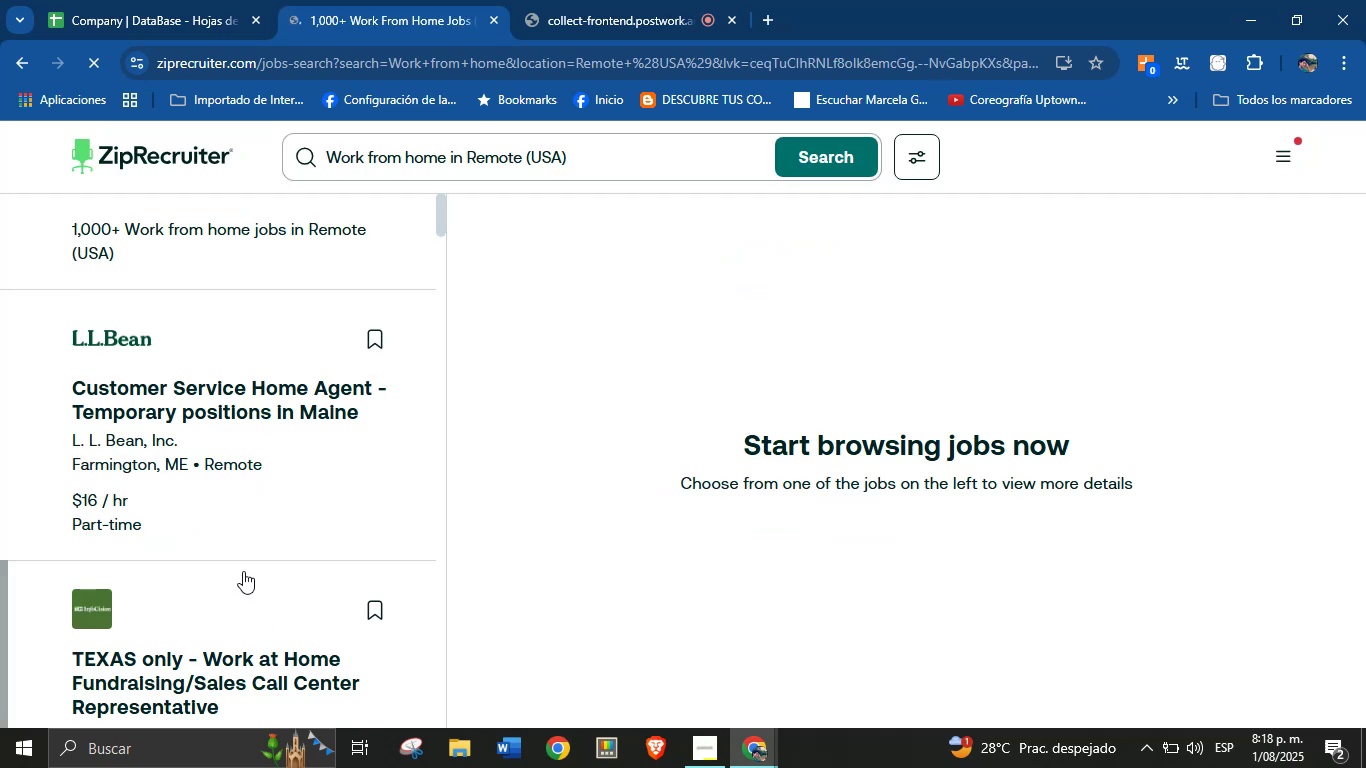 
wait(10.62)
 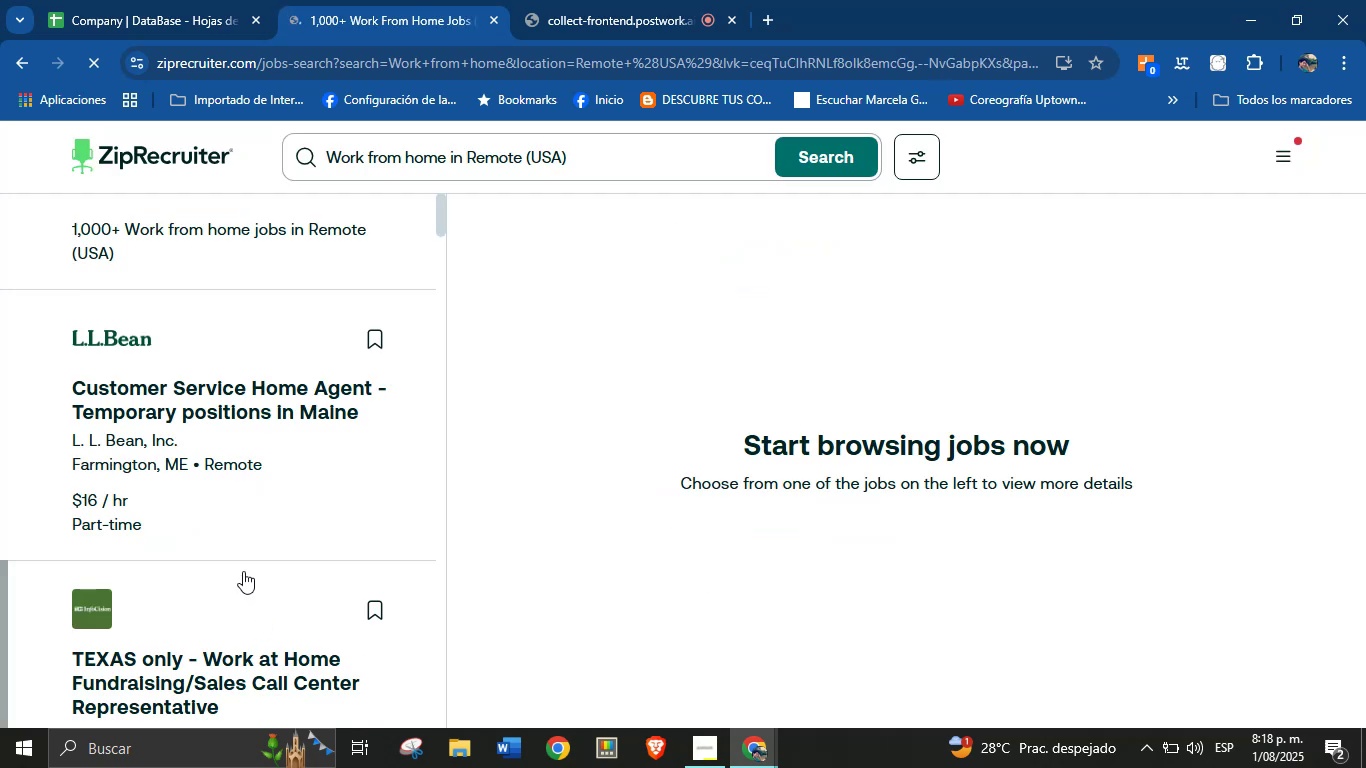 
scroll: coordinate [766, 511], scroll_direction: down, amount: 34.0
 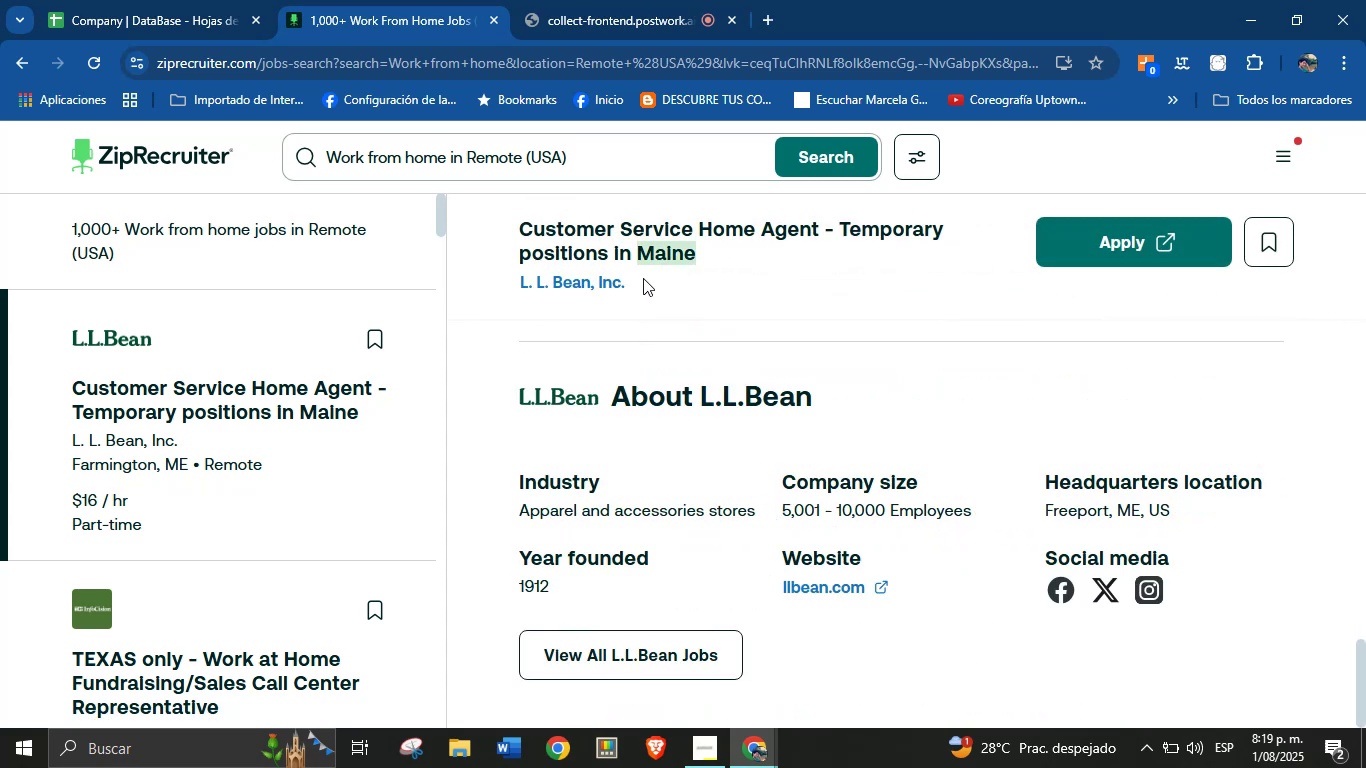 
key(Control+C)
 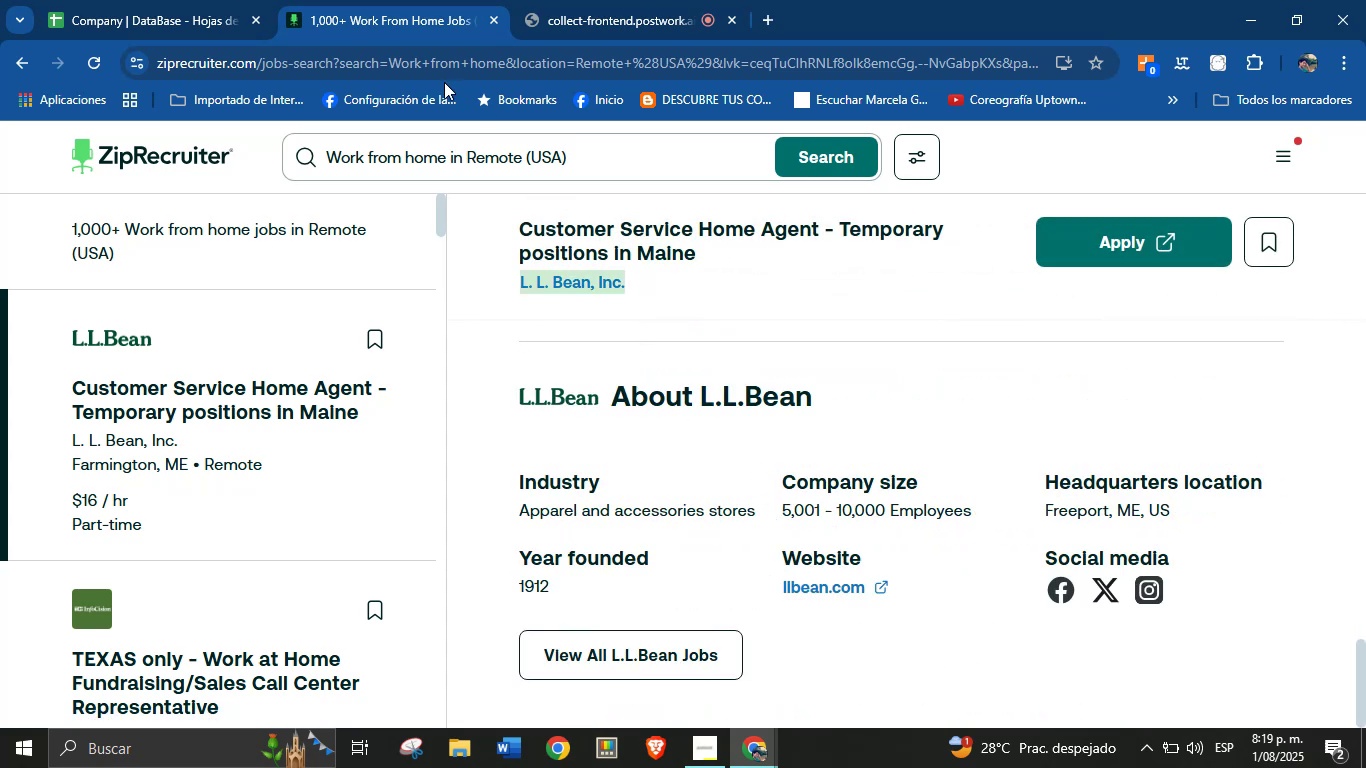 
left_click([166, 0])
 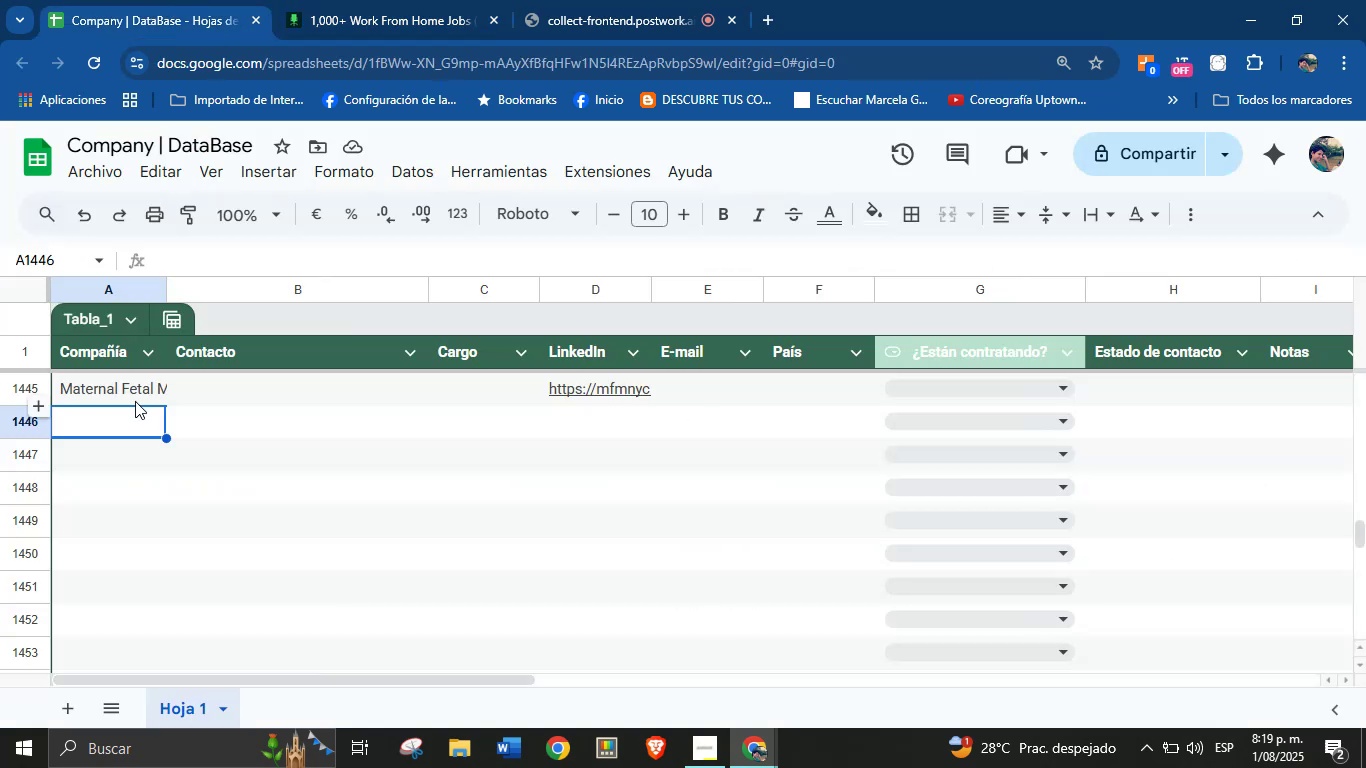 
left_click([126, 418])
 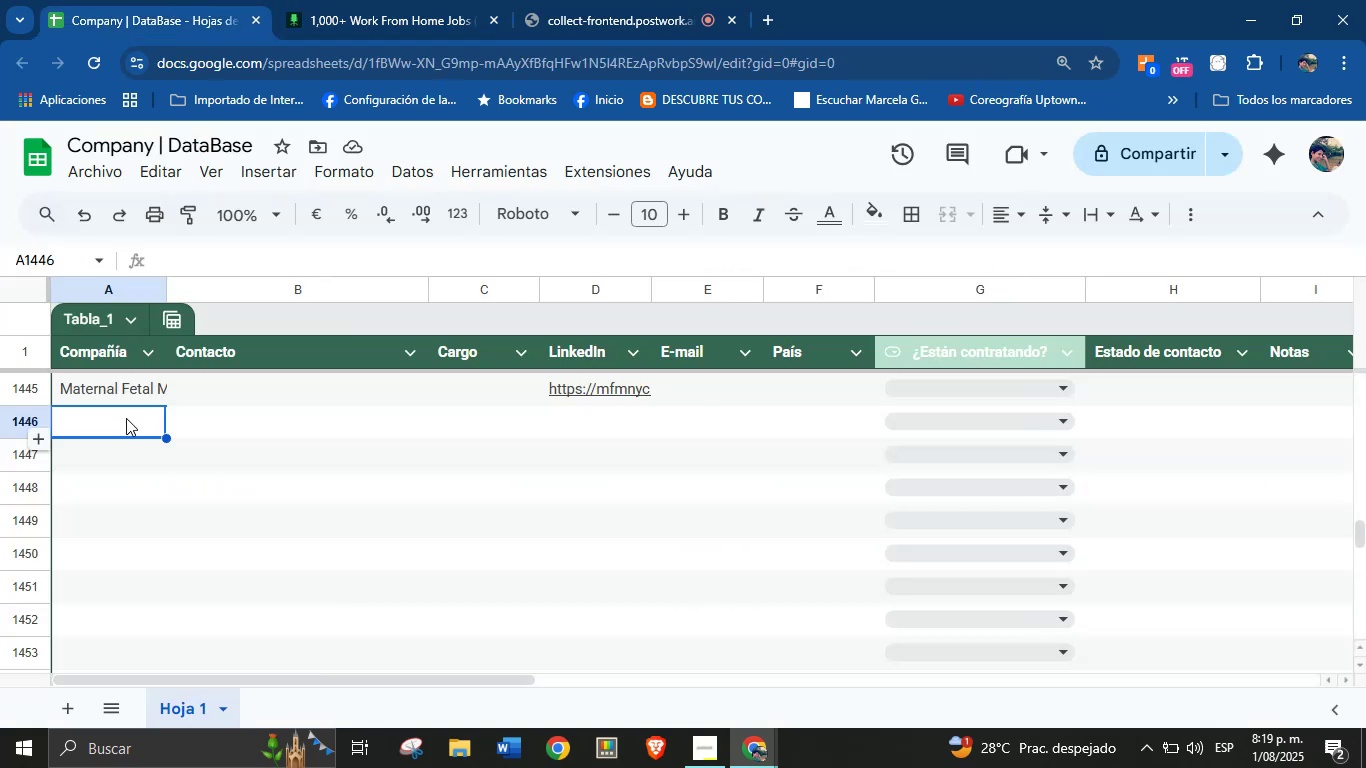 
key(Control+V)
 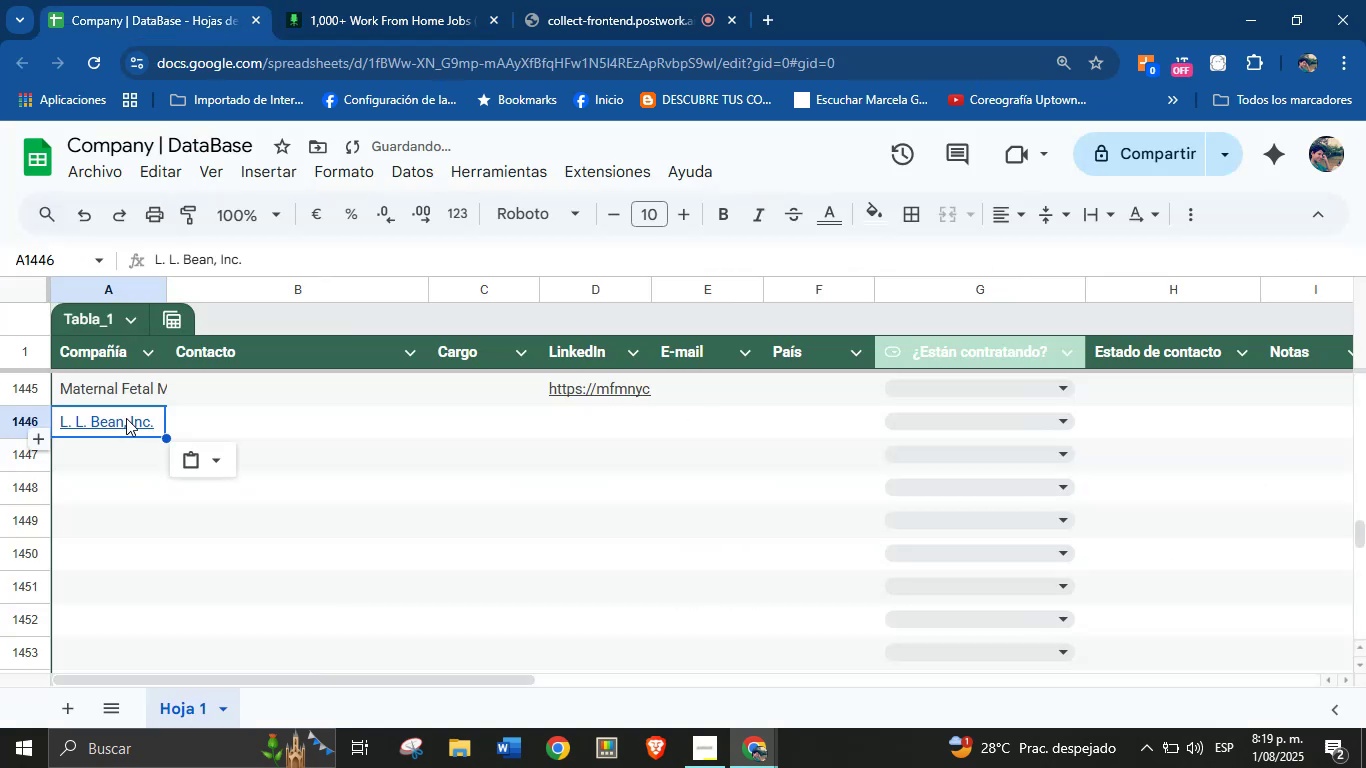 
mouse_move([208, 454])
 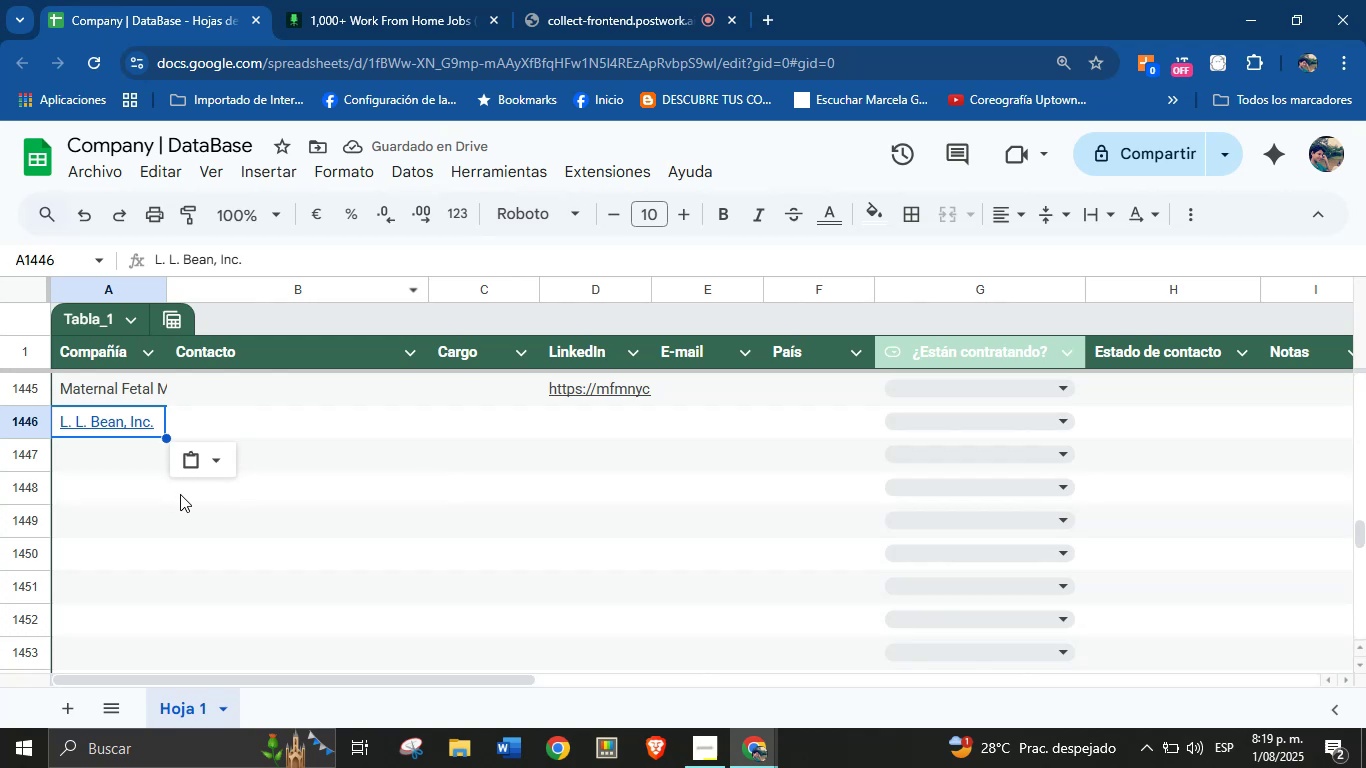 
left_click([289, 498])
 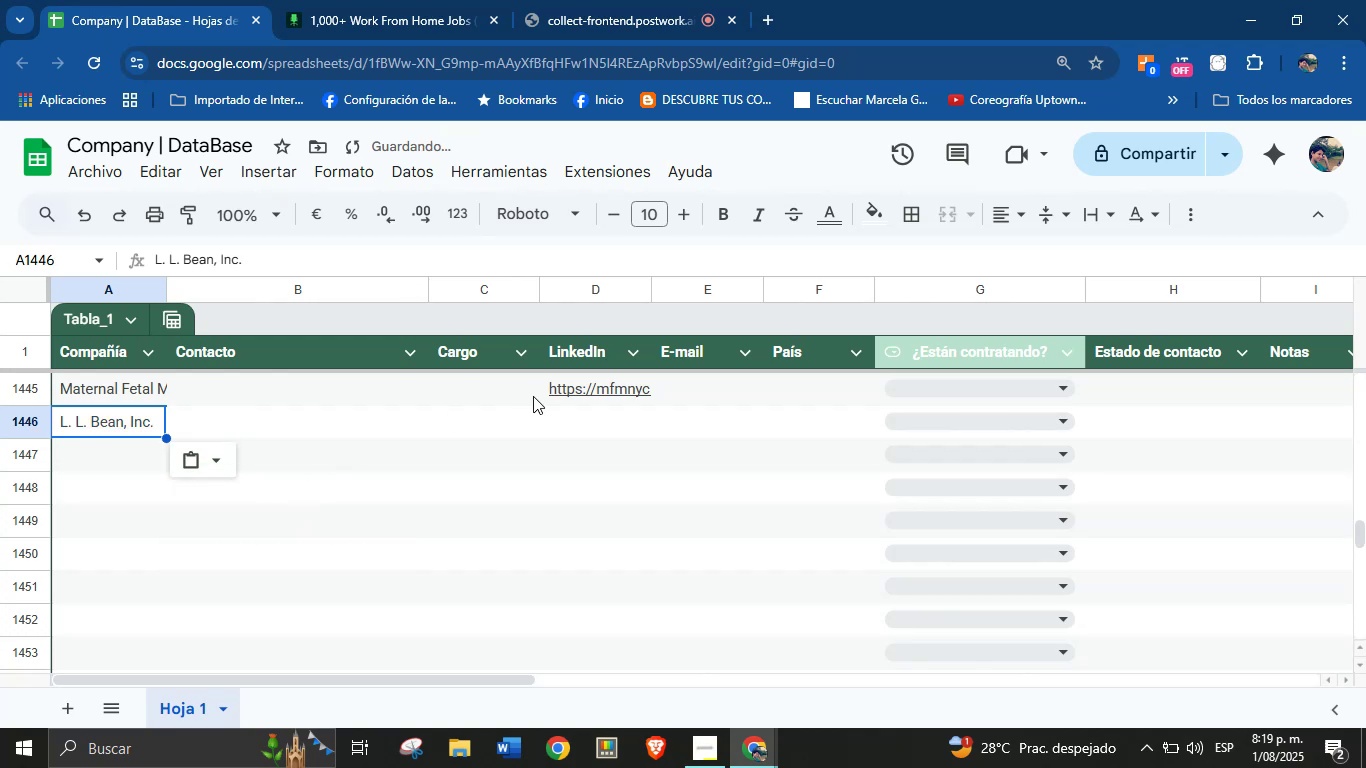 
left_click([557, 414])
 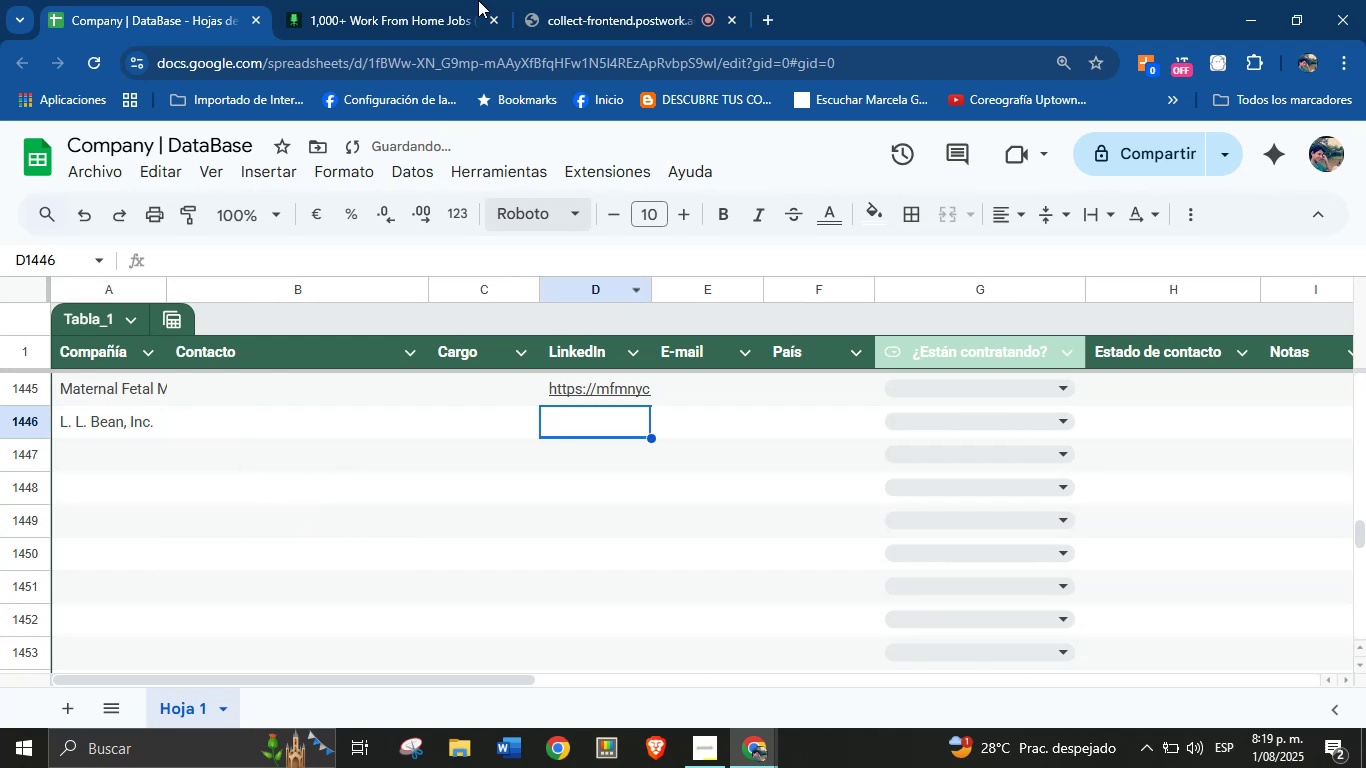 
left_click([398, 0])
 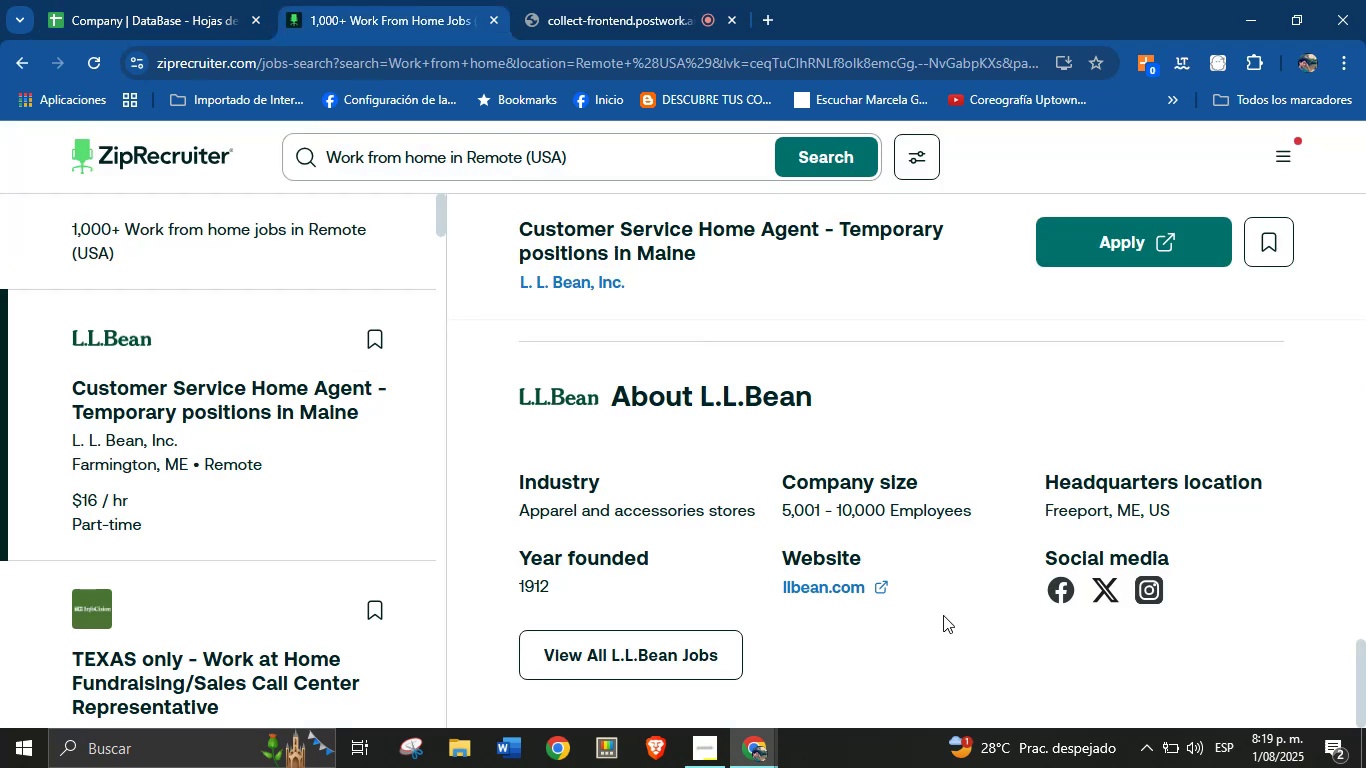 
right_click([831, 586])
 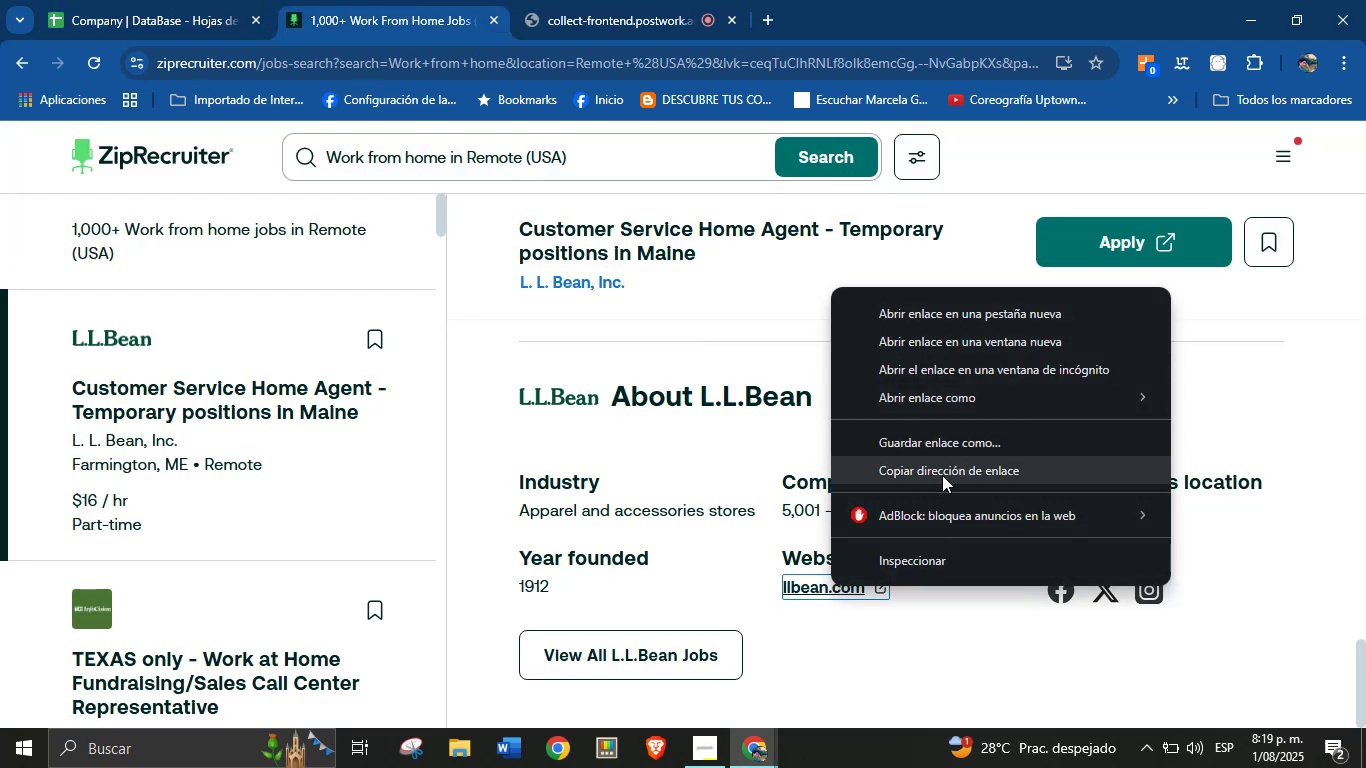 
left_click([942, 475])
 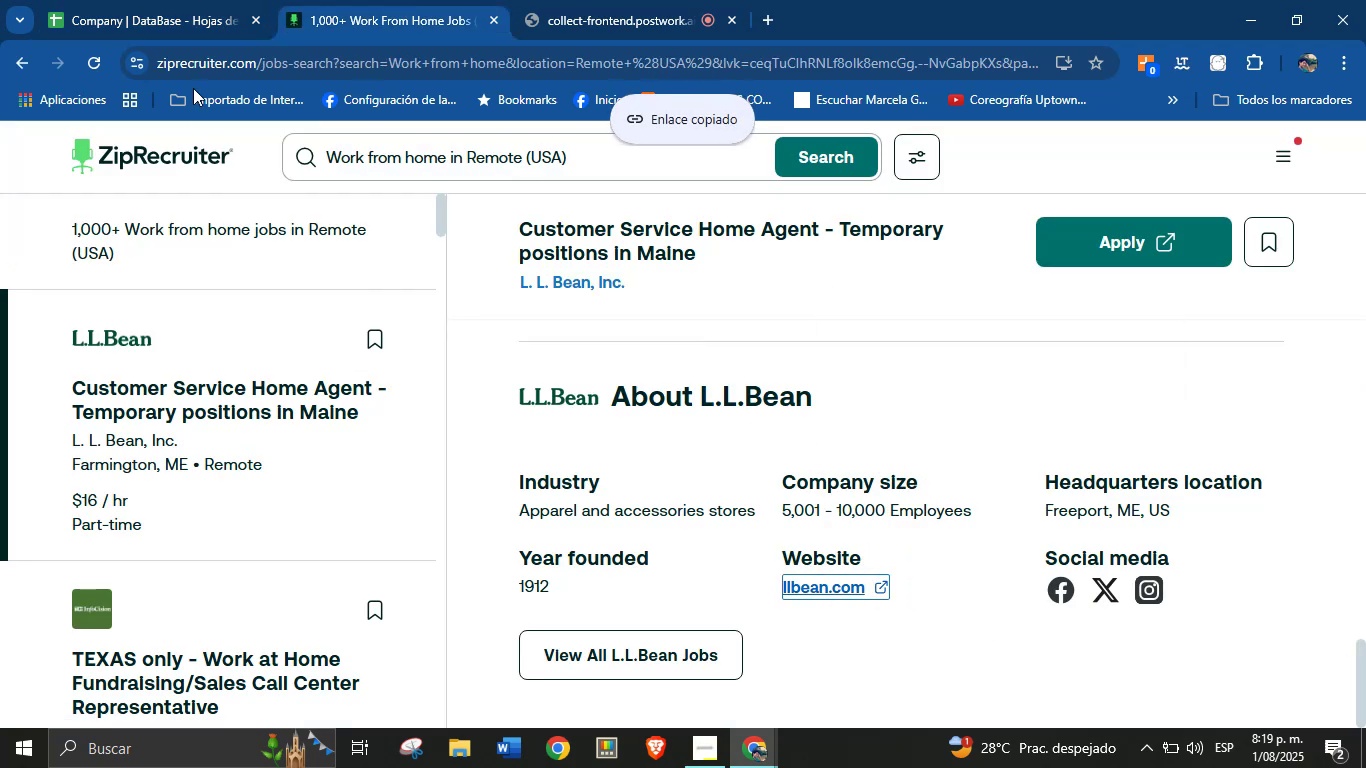 
left_click([120, 0])
 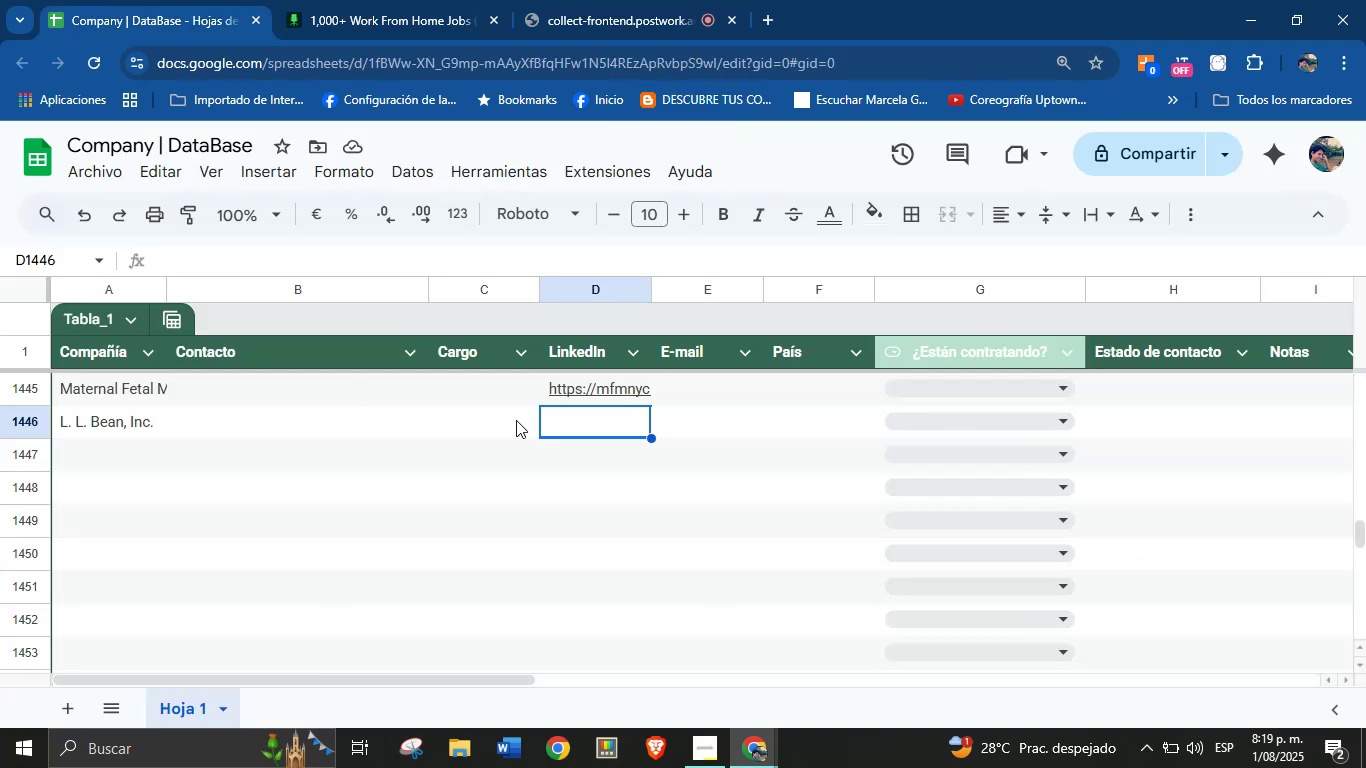 
left_click([597, 430])
 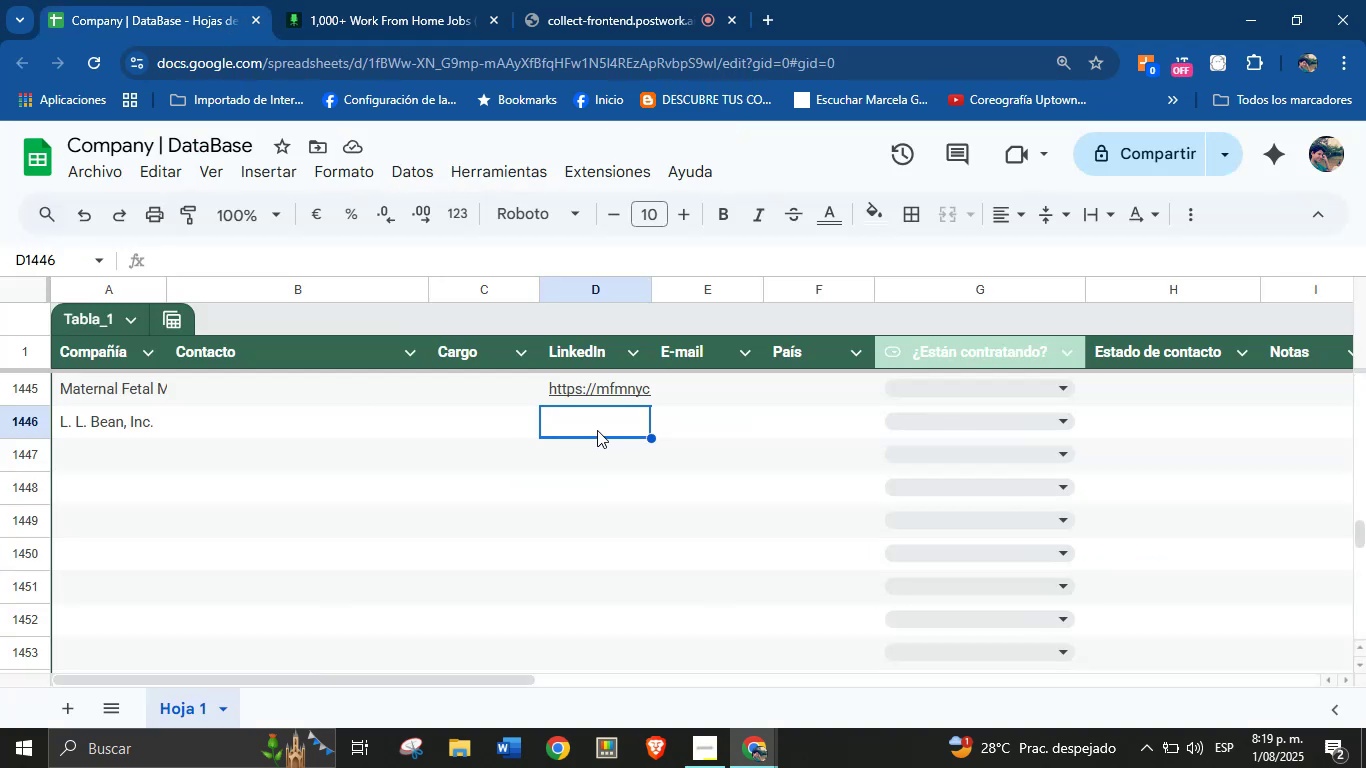 
key(Control+V)
 